 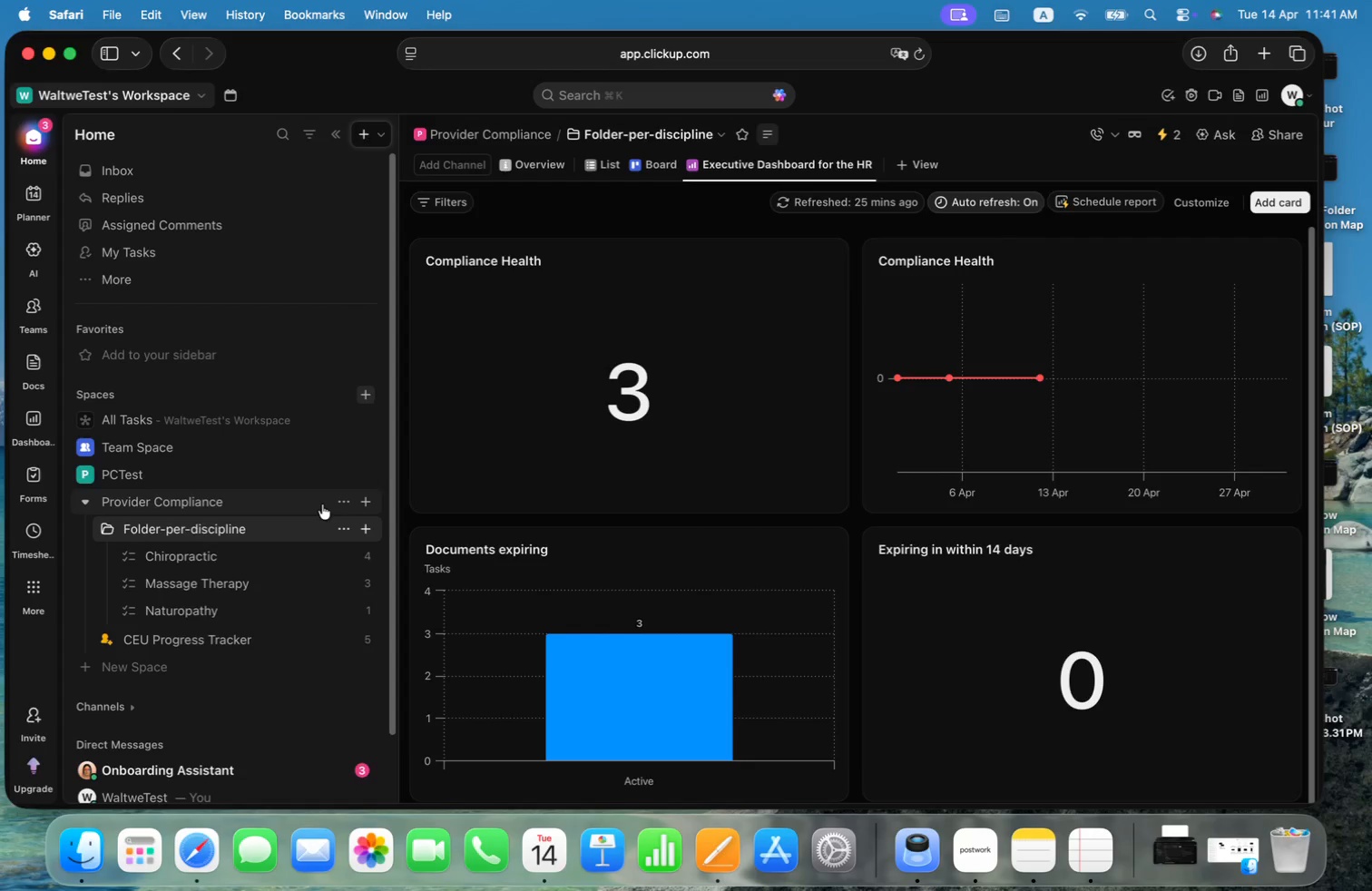 
left_click([322, 504])
 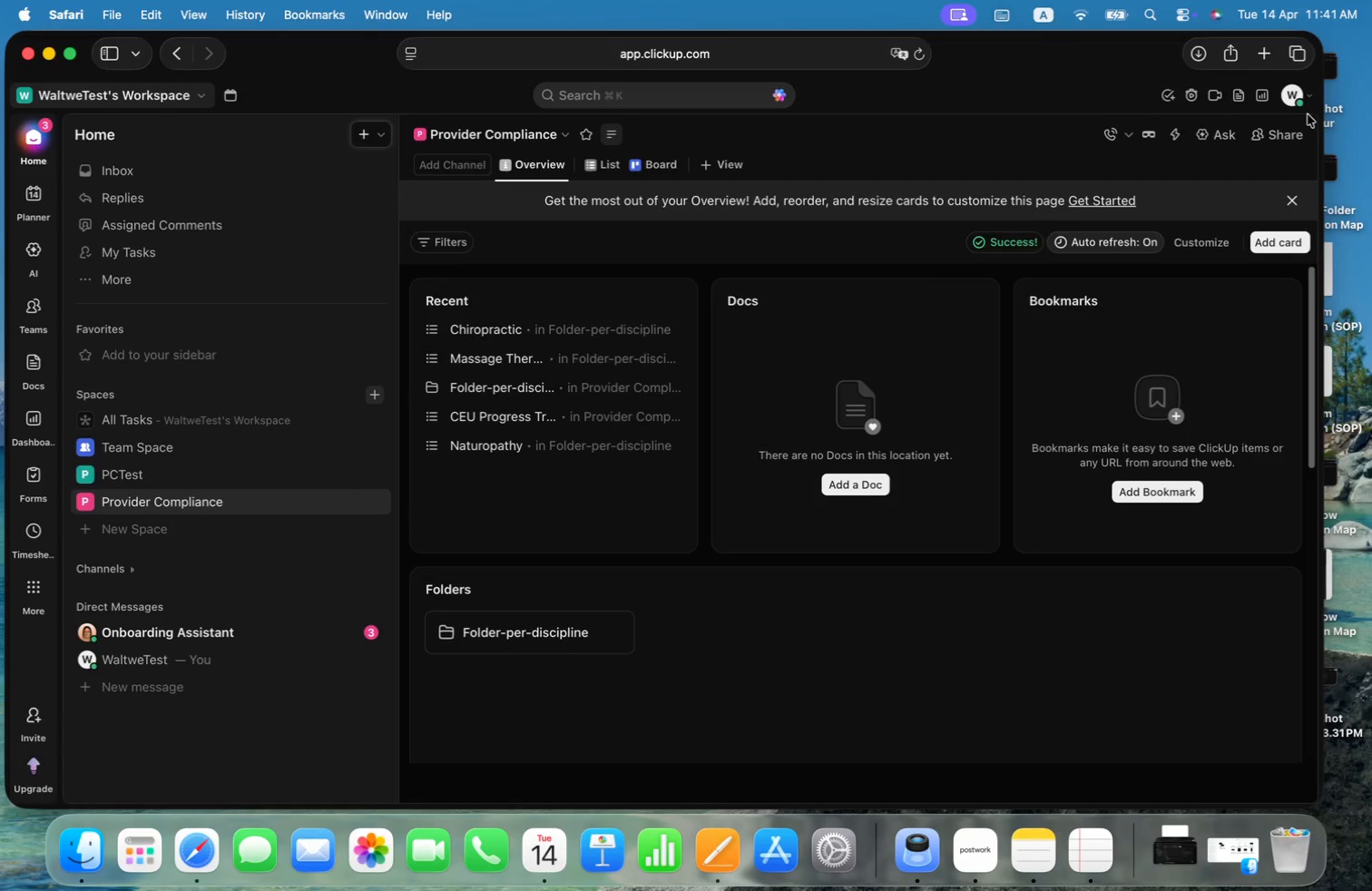 
left_click([1296, 134])
 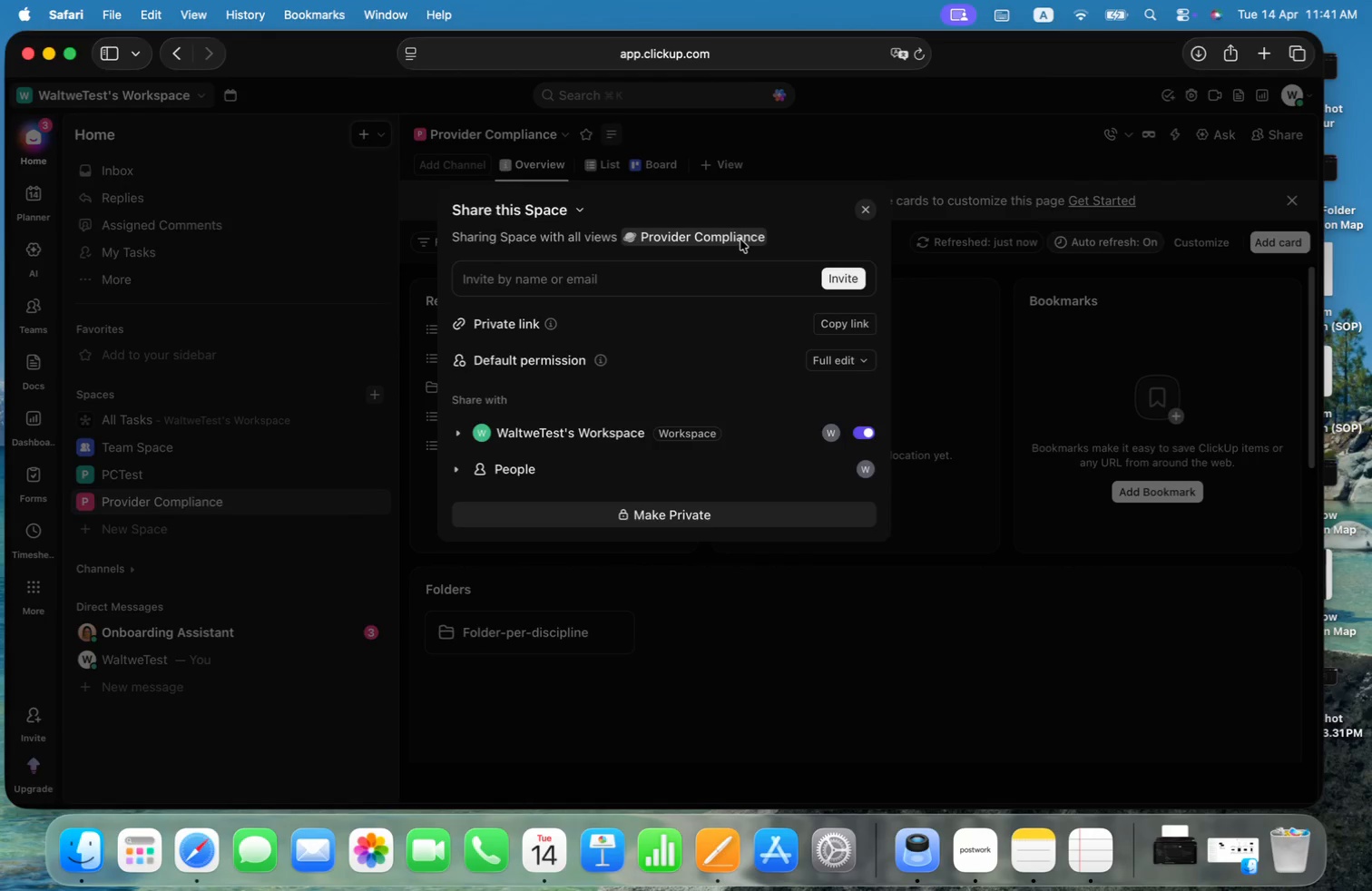 
wait(12.8)
 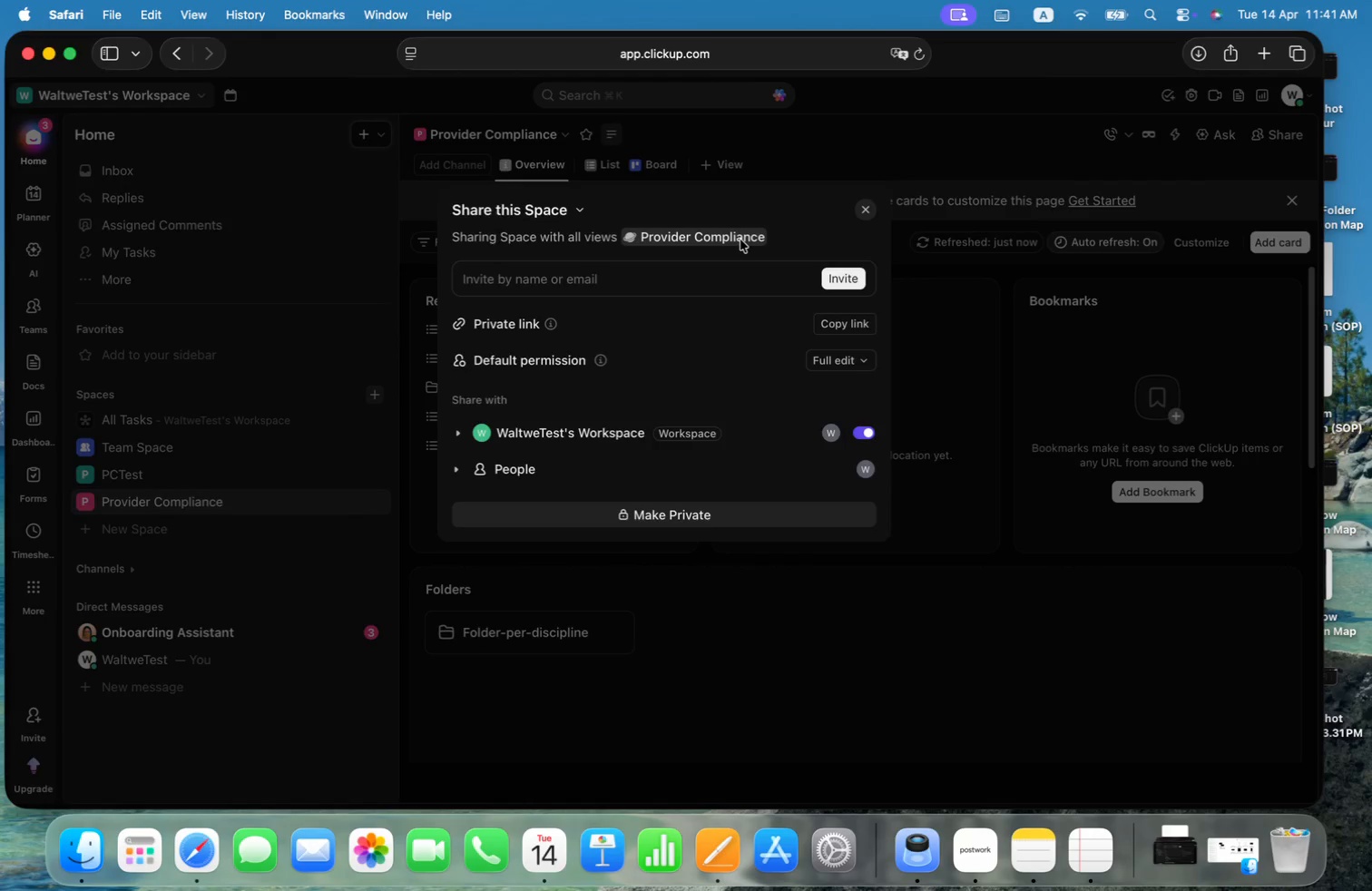 
left_click([744, 234])
 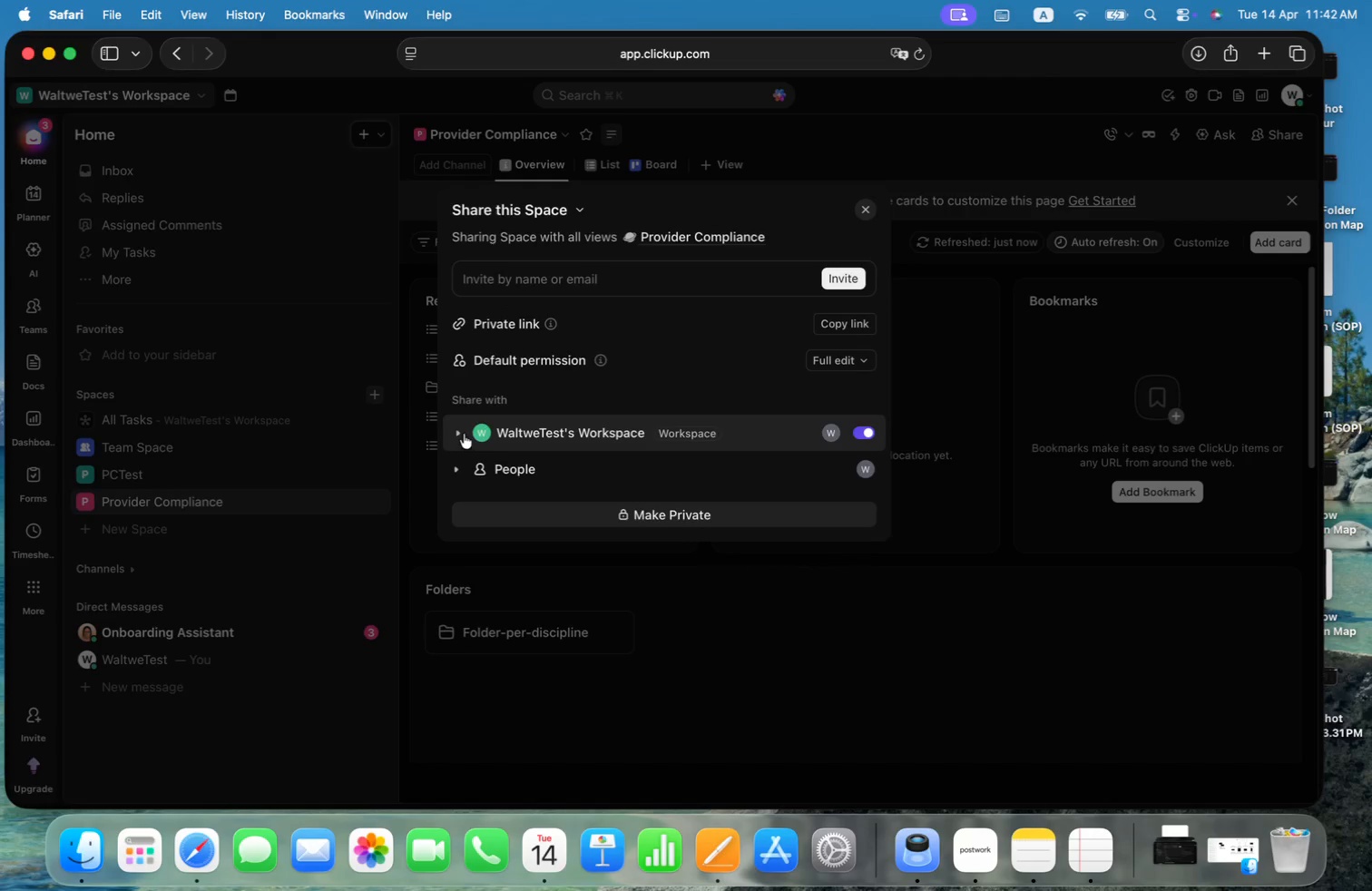 
left_click([457, 465])
 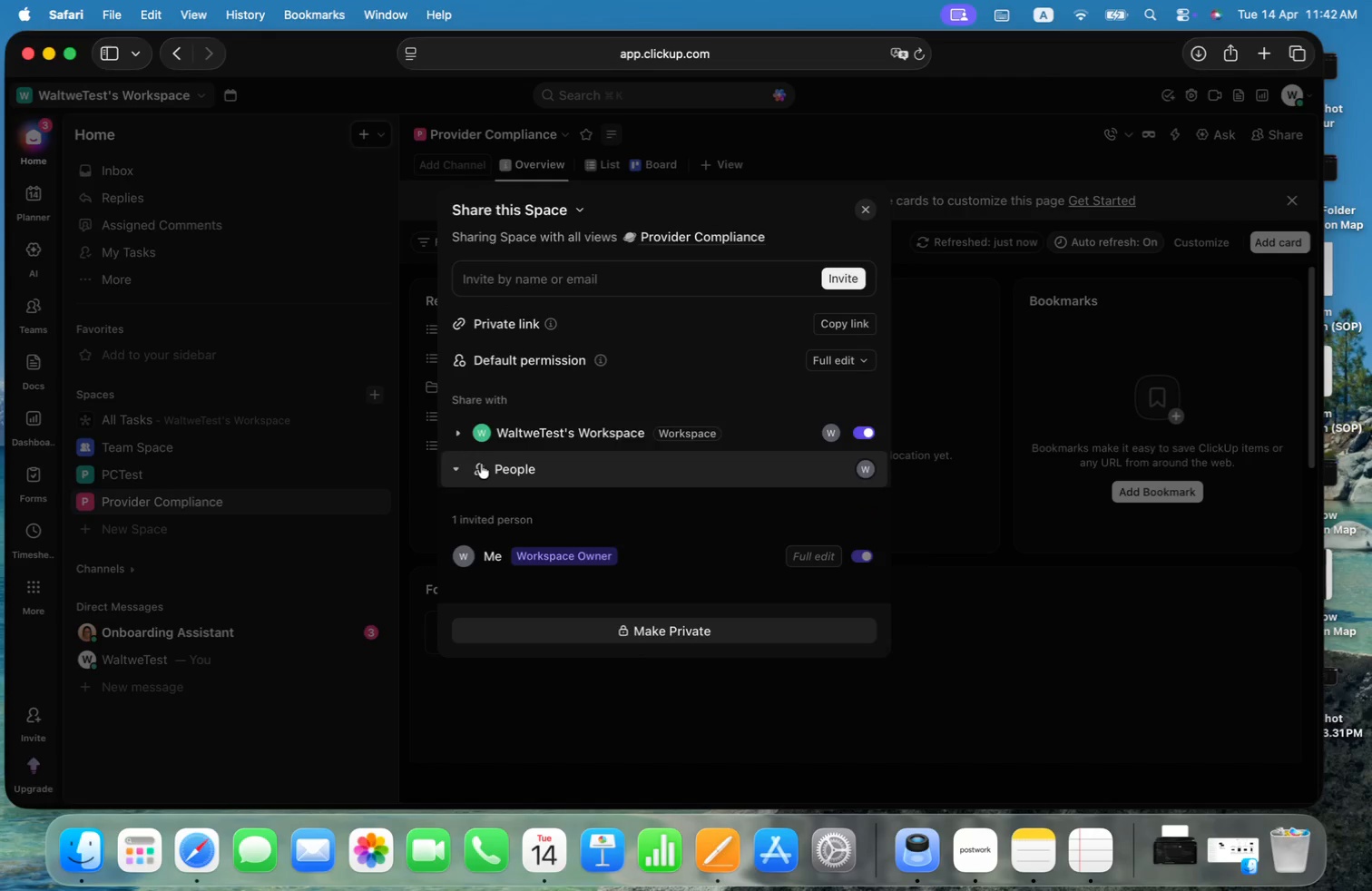 
left_click([455, 463])
 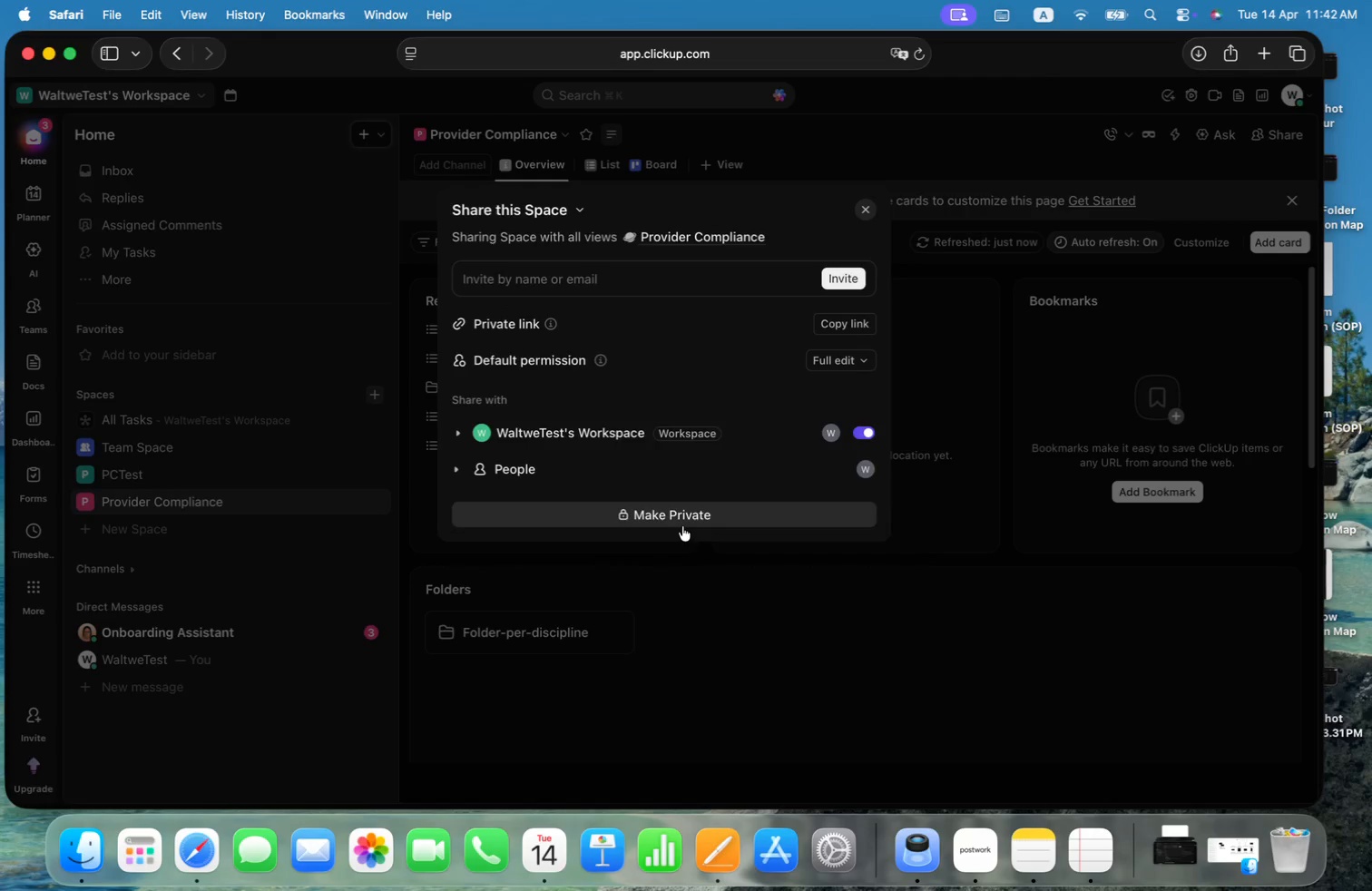 
left_click([685, 515])
 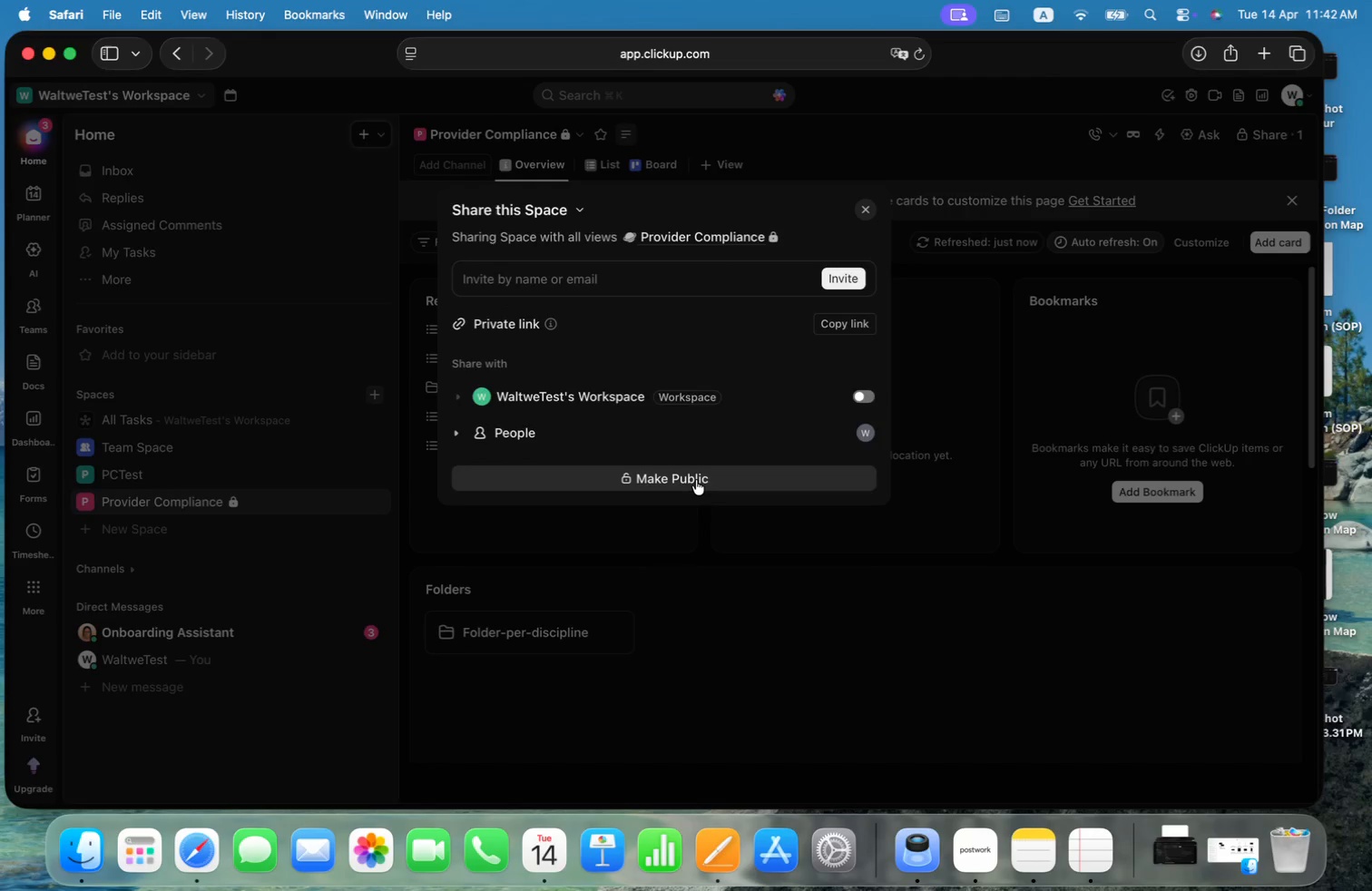 
left_click([696, 479])
 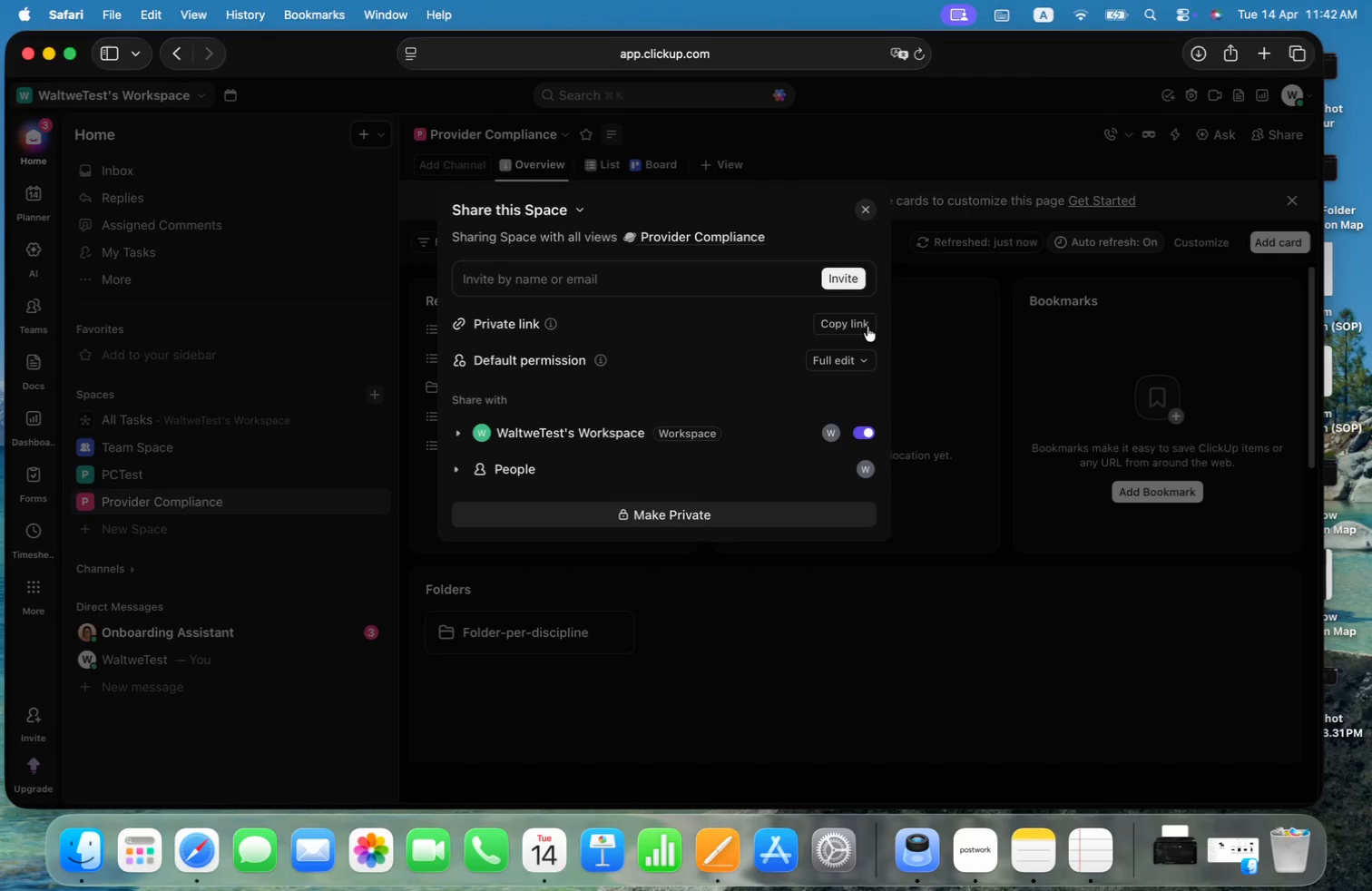 
left_click([859, 327])
 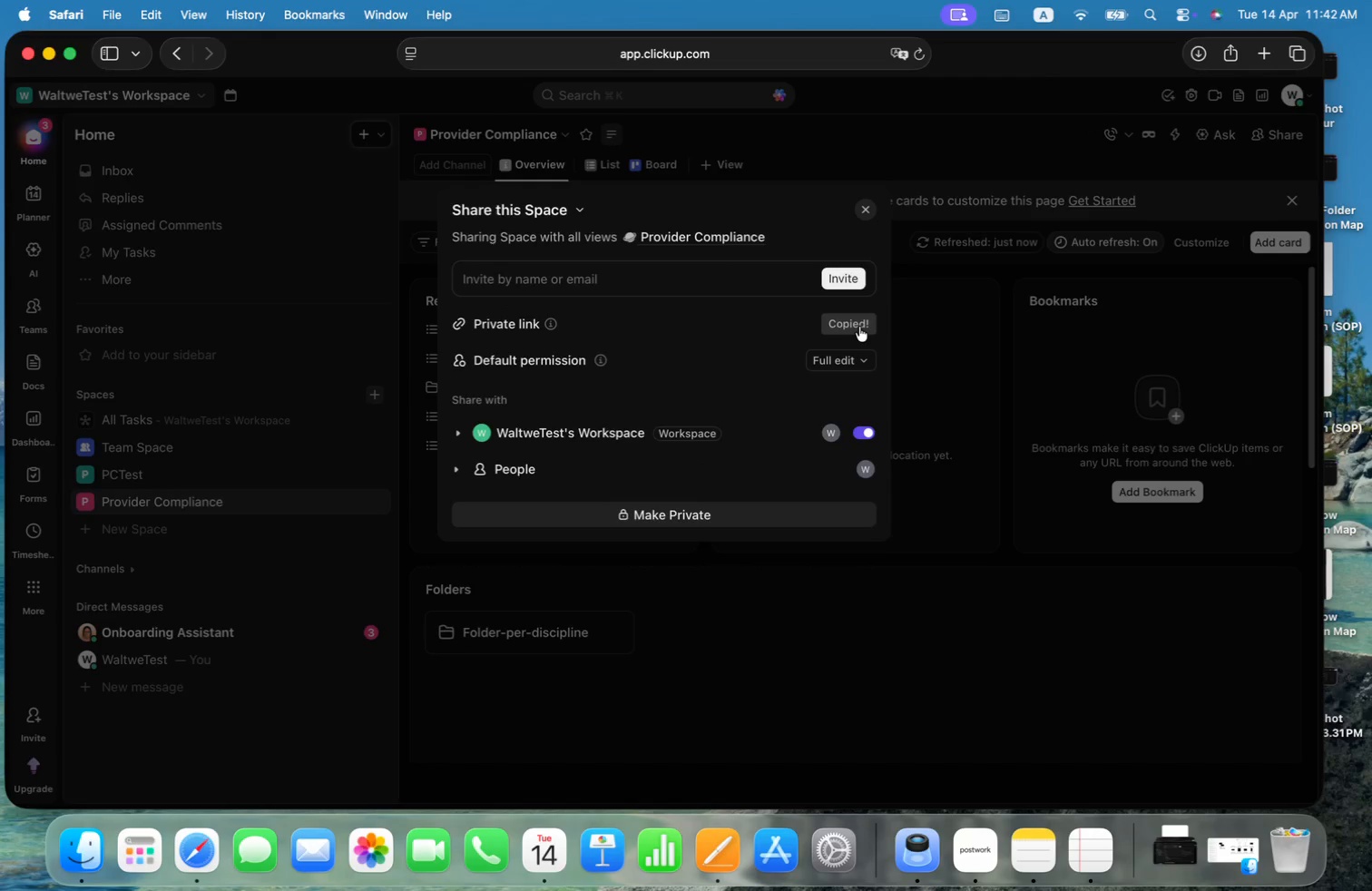 
left_click([1024, 842])
 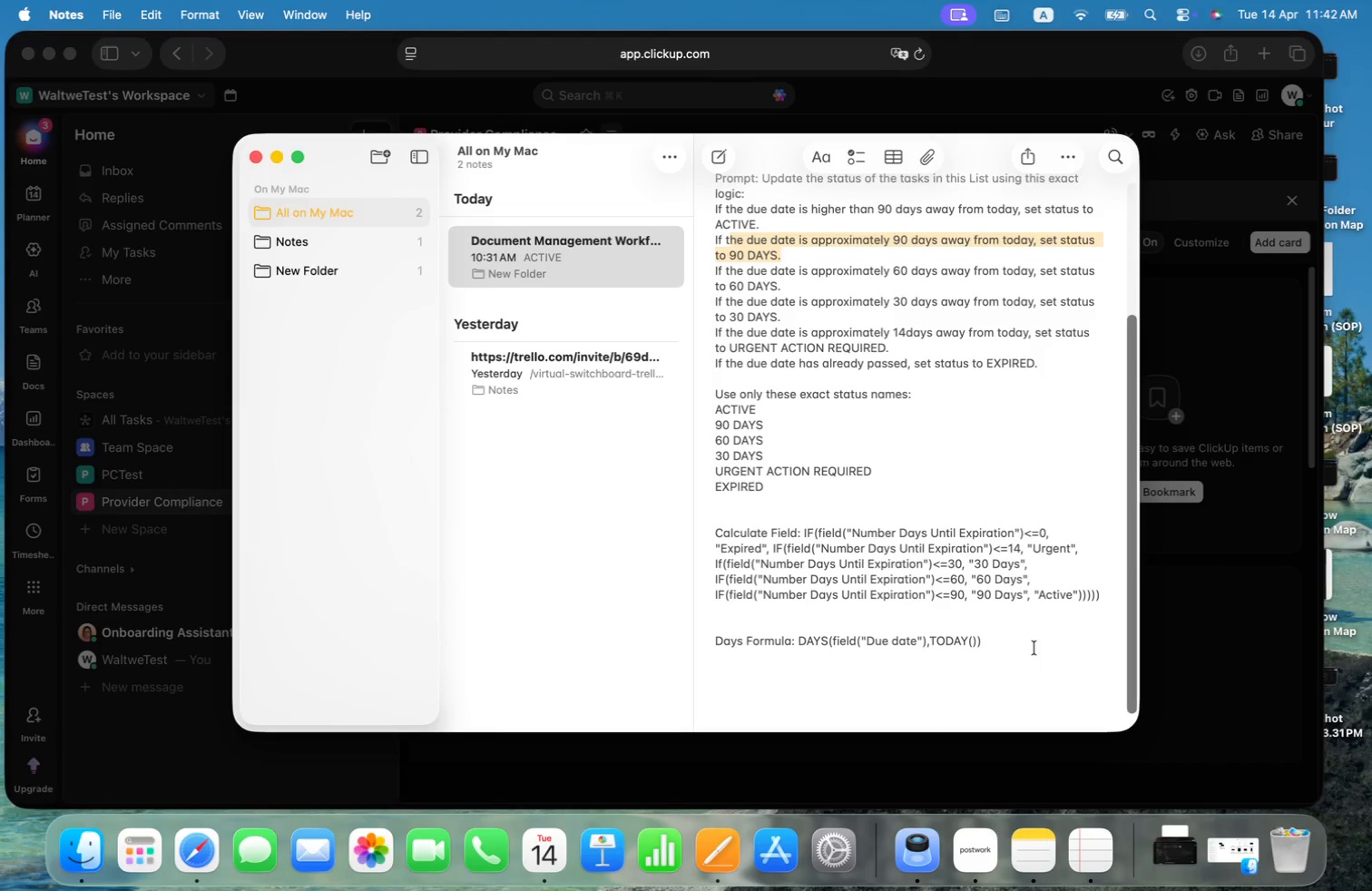 
left_click([1017, 674])
 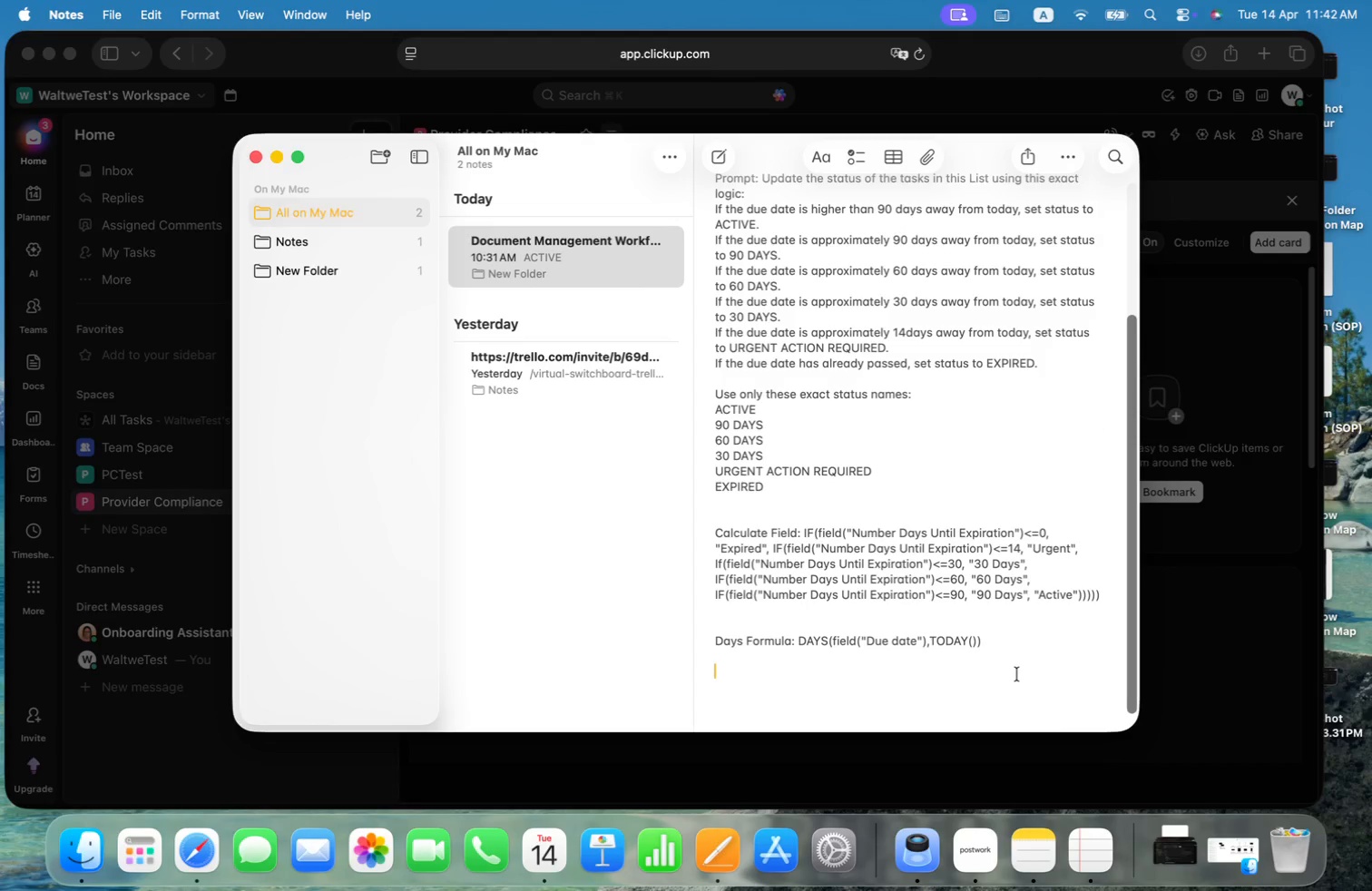 
scroll: coordinate [1034, 648], scroll_direction: down, amount: 56.0
 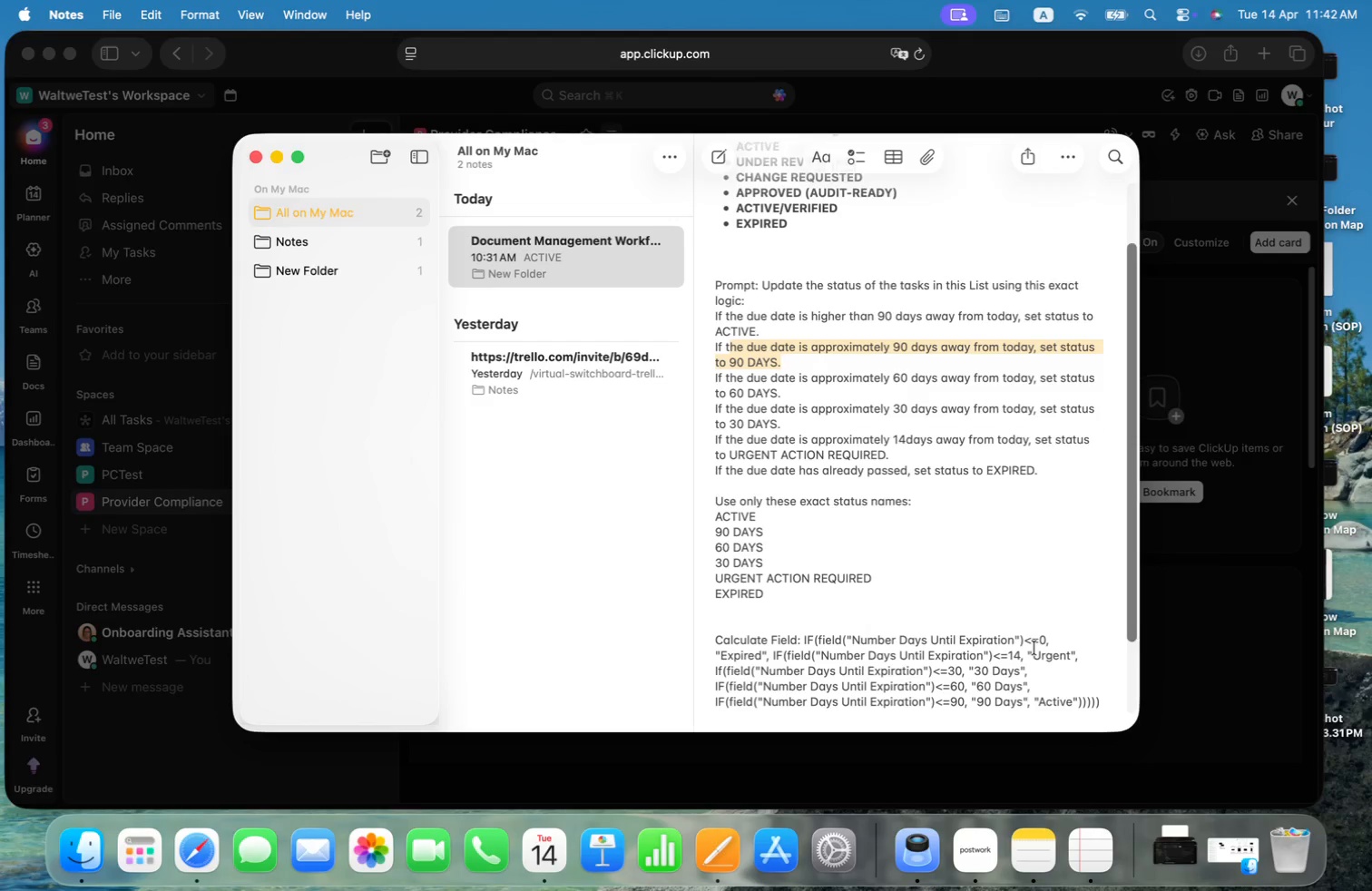 
key(Enter)
 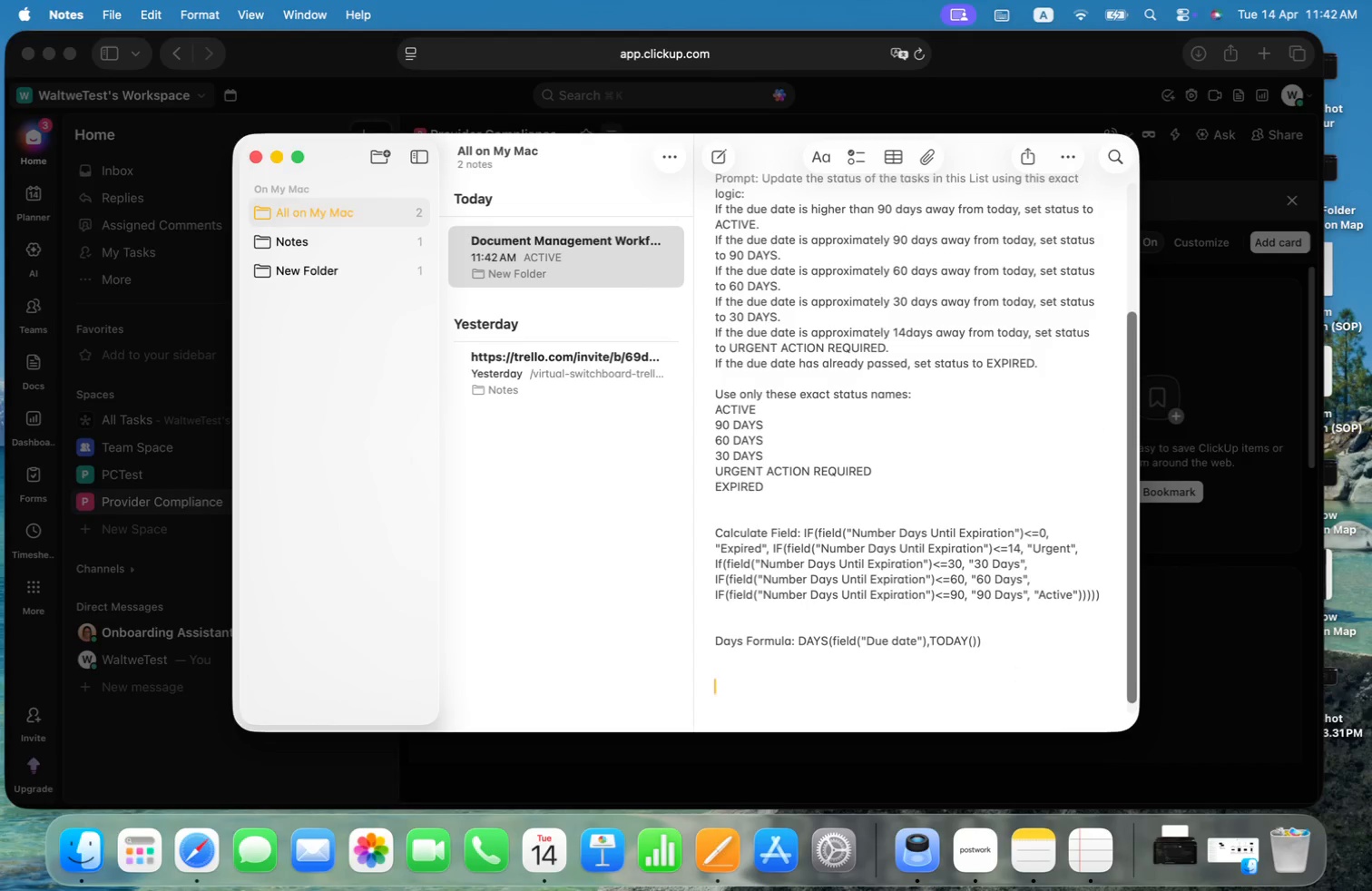 
key(Enter)
 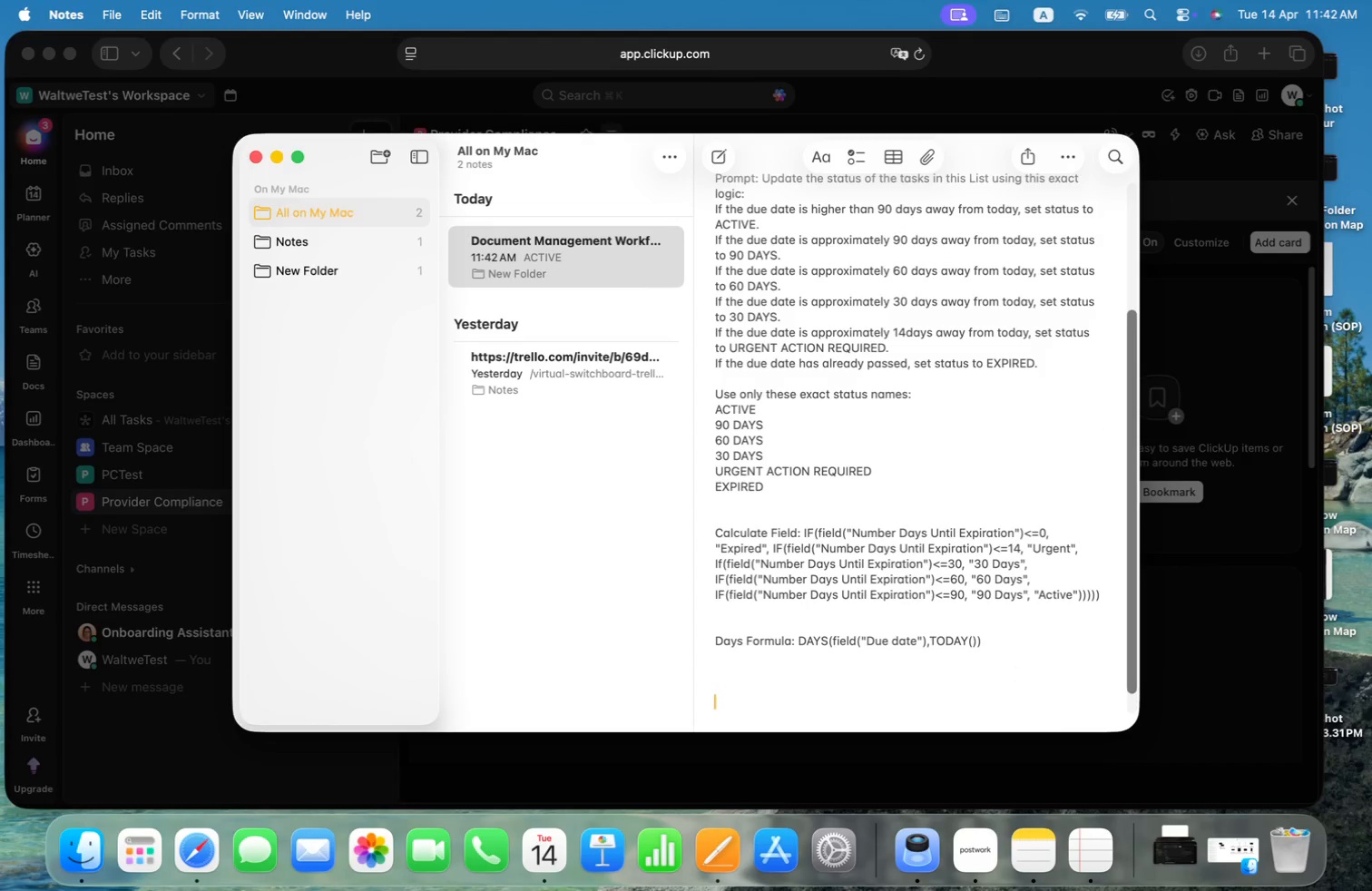 
key(Backslash)
 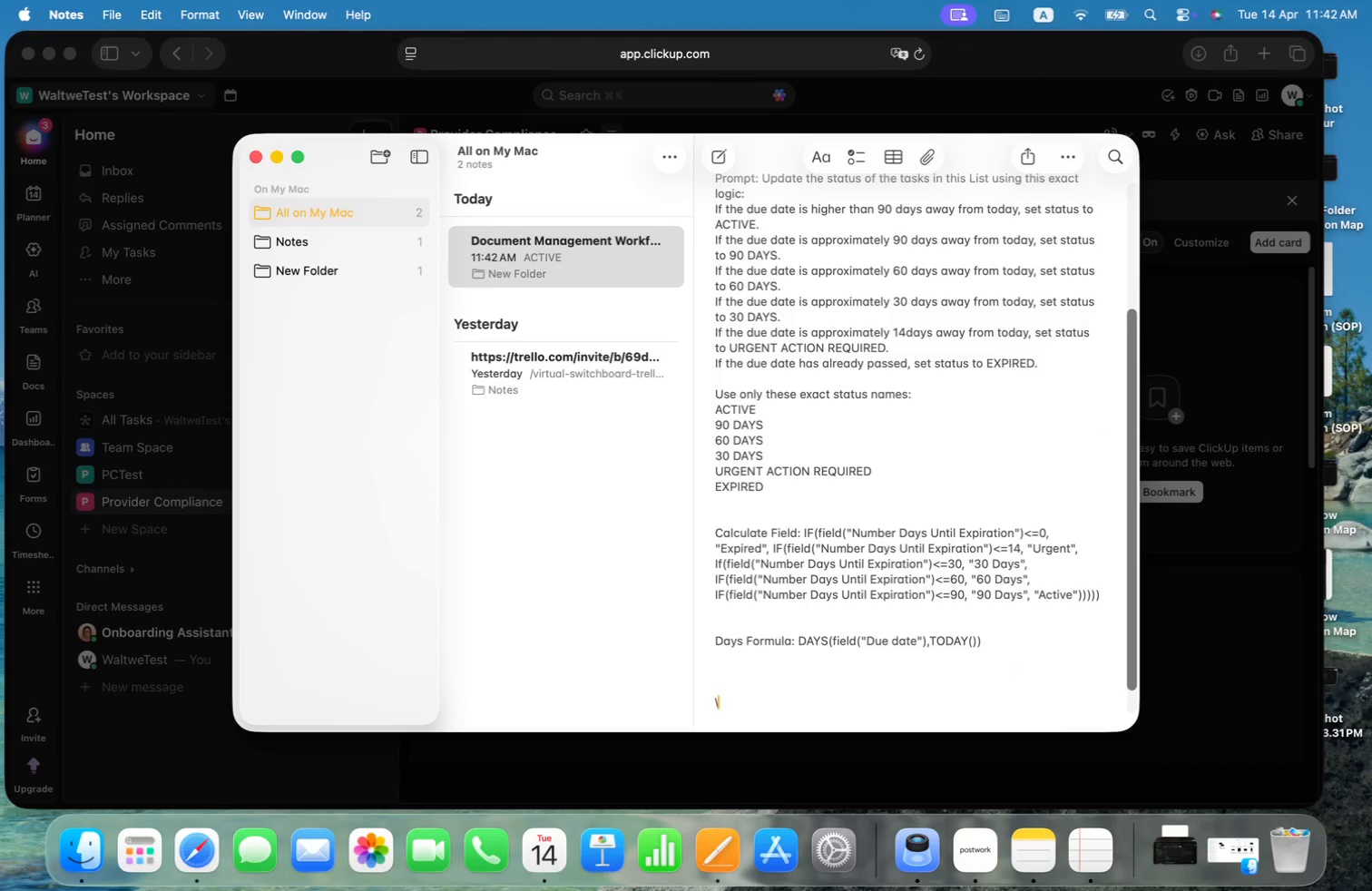 
key(Enter)
 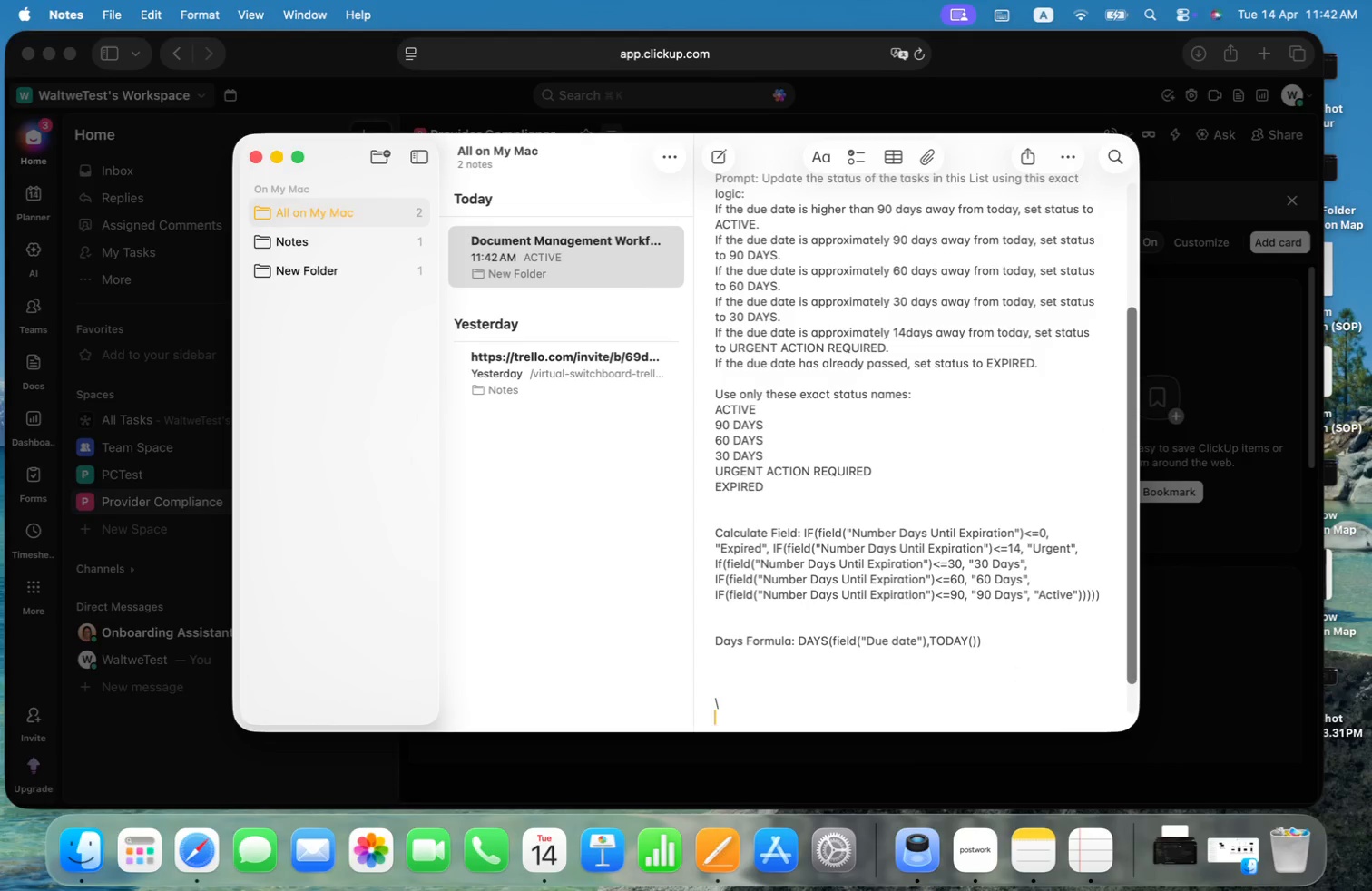 
key(Backspace)
key(Backspace)
type(Link: )
 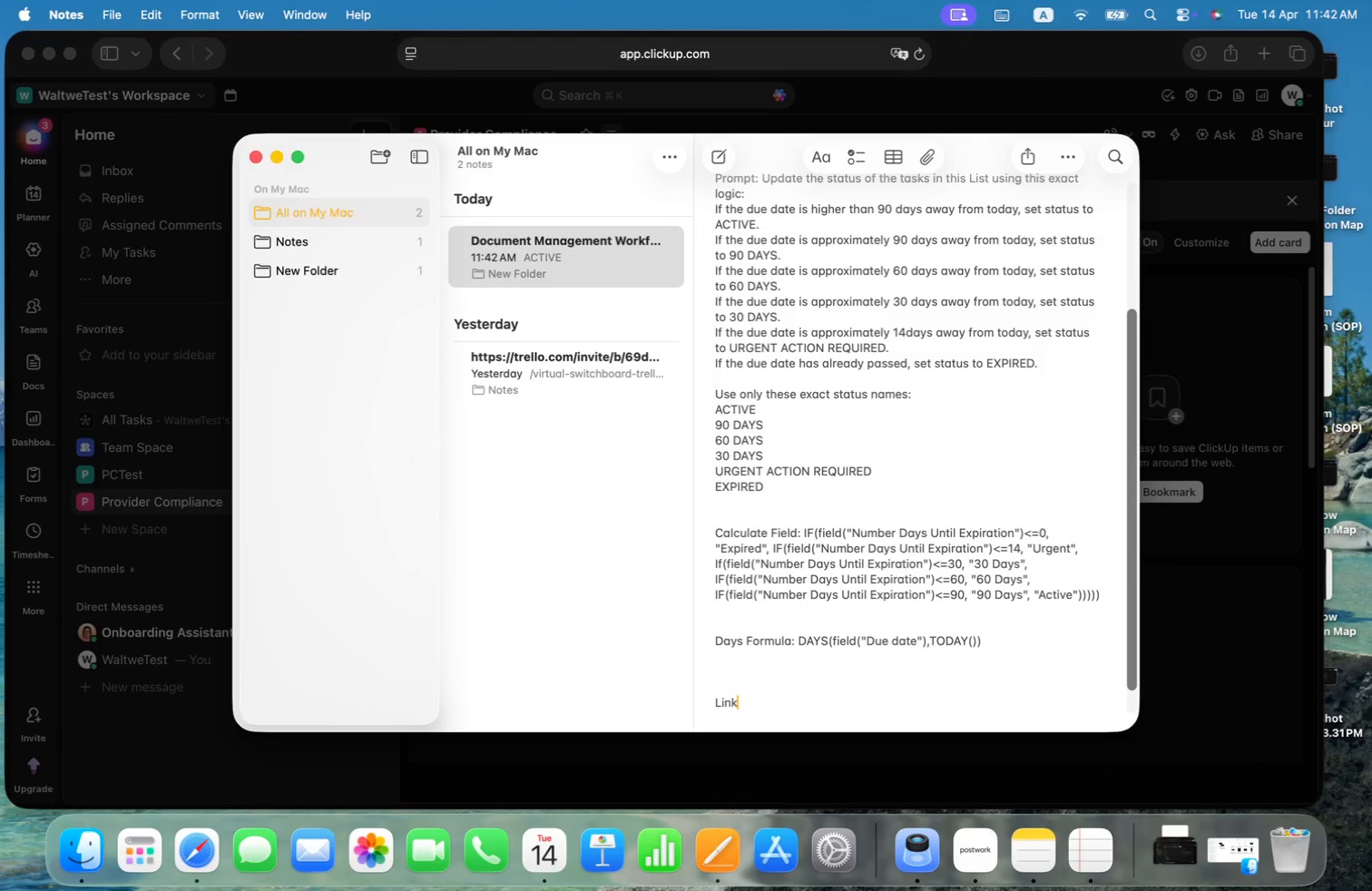 
key(Meta+V)
 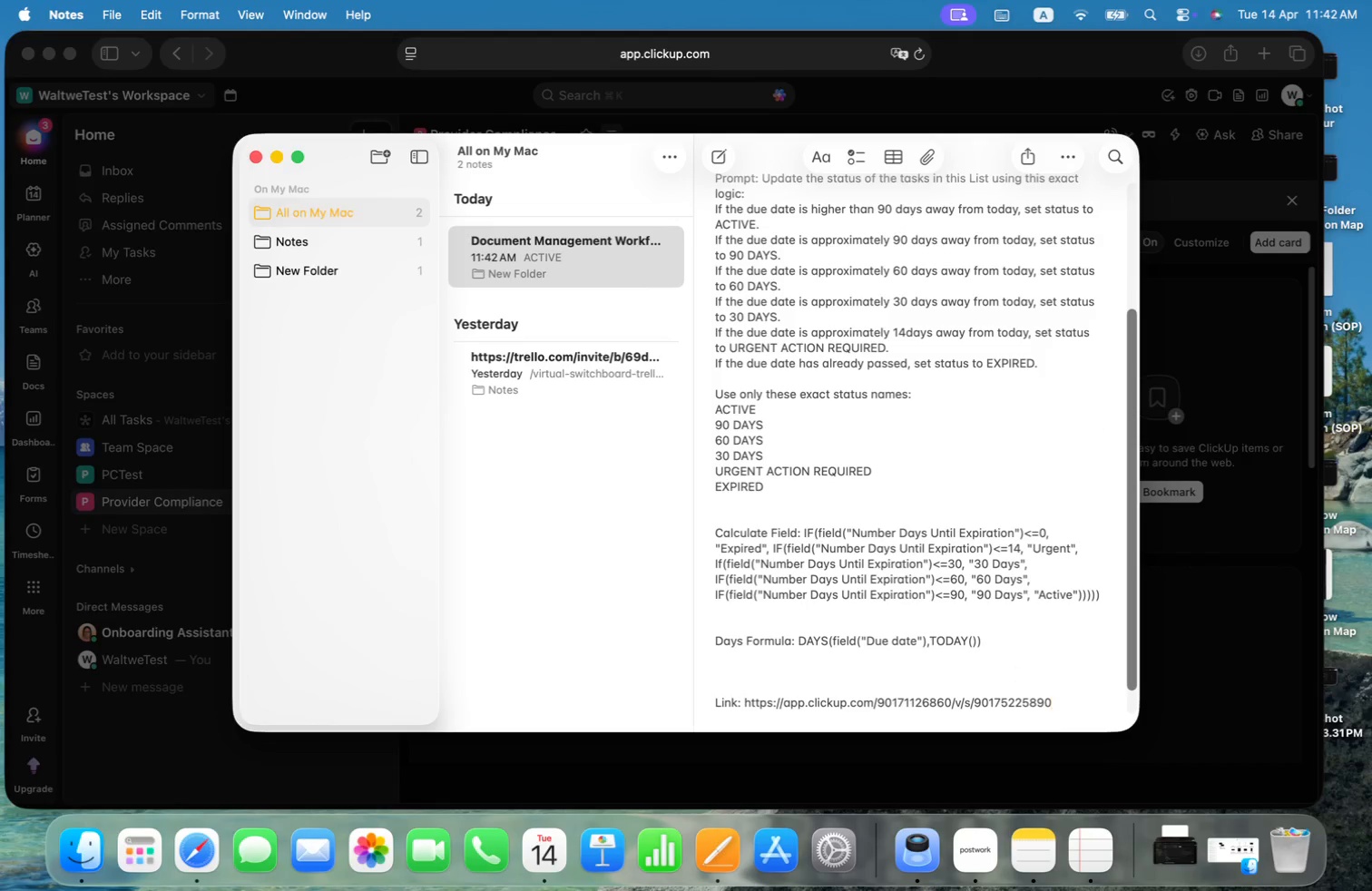 
key(Enter)
 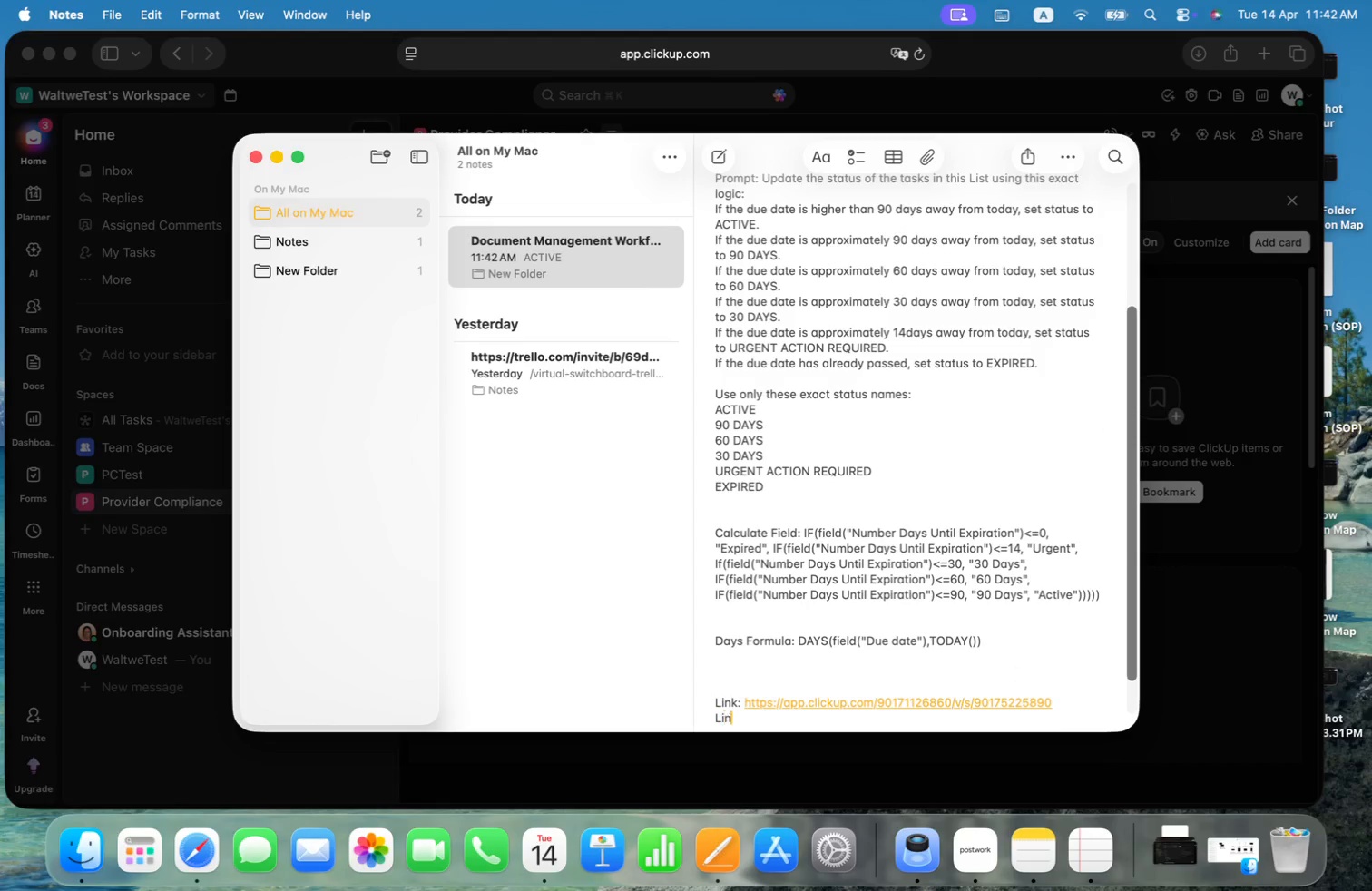 
type(Link LIst)
 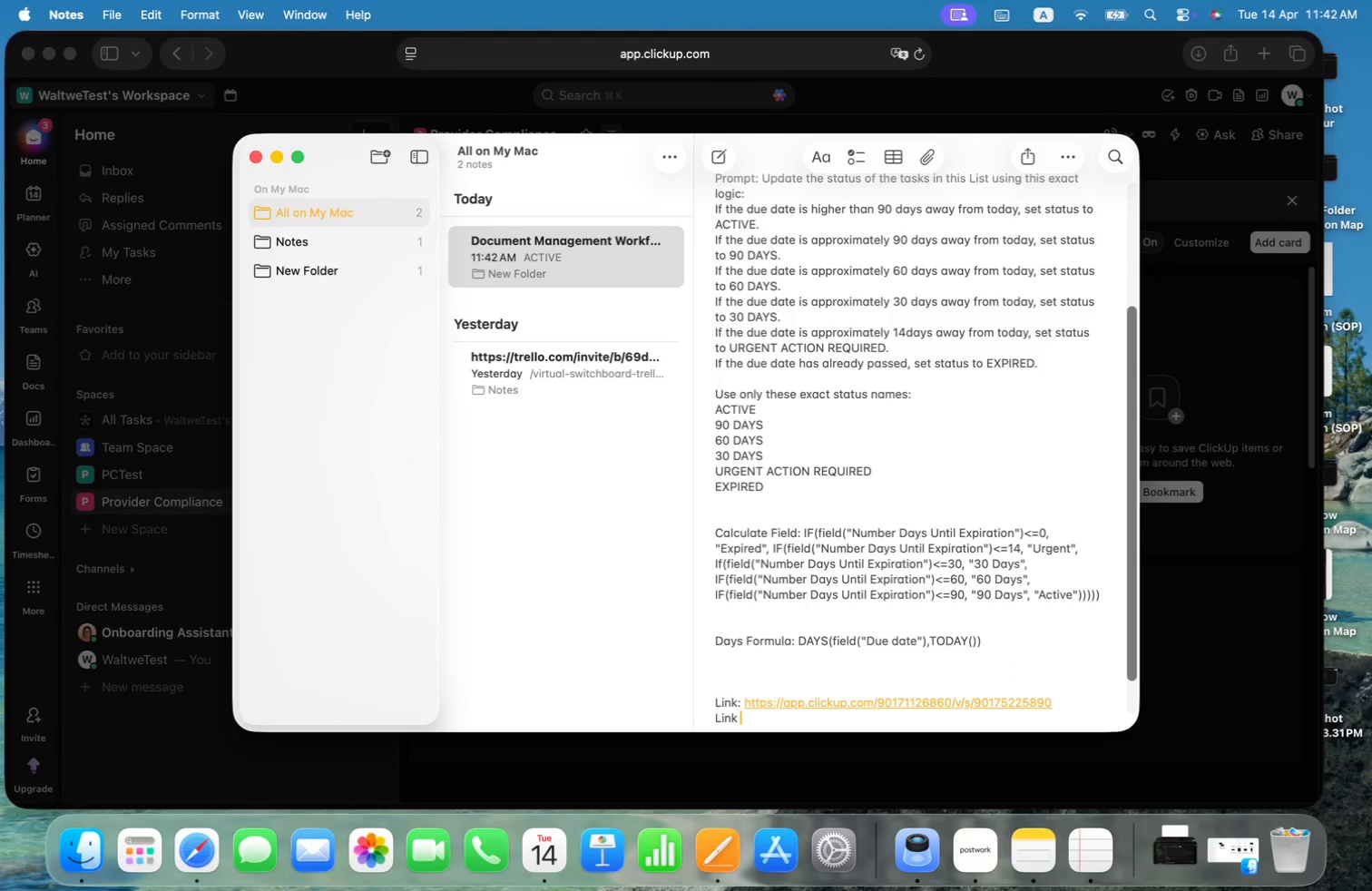 
key(Alt+Shift+OptionLeft)
 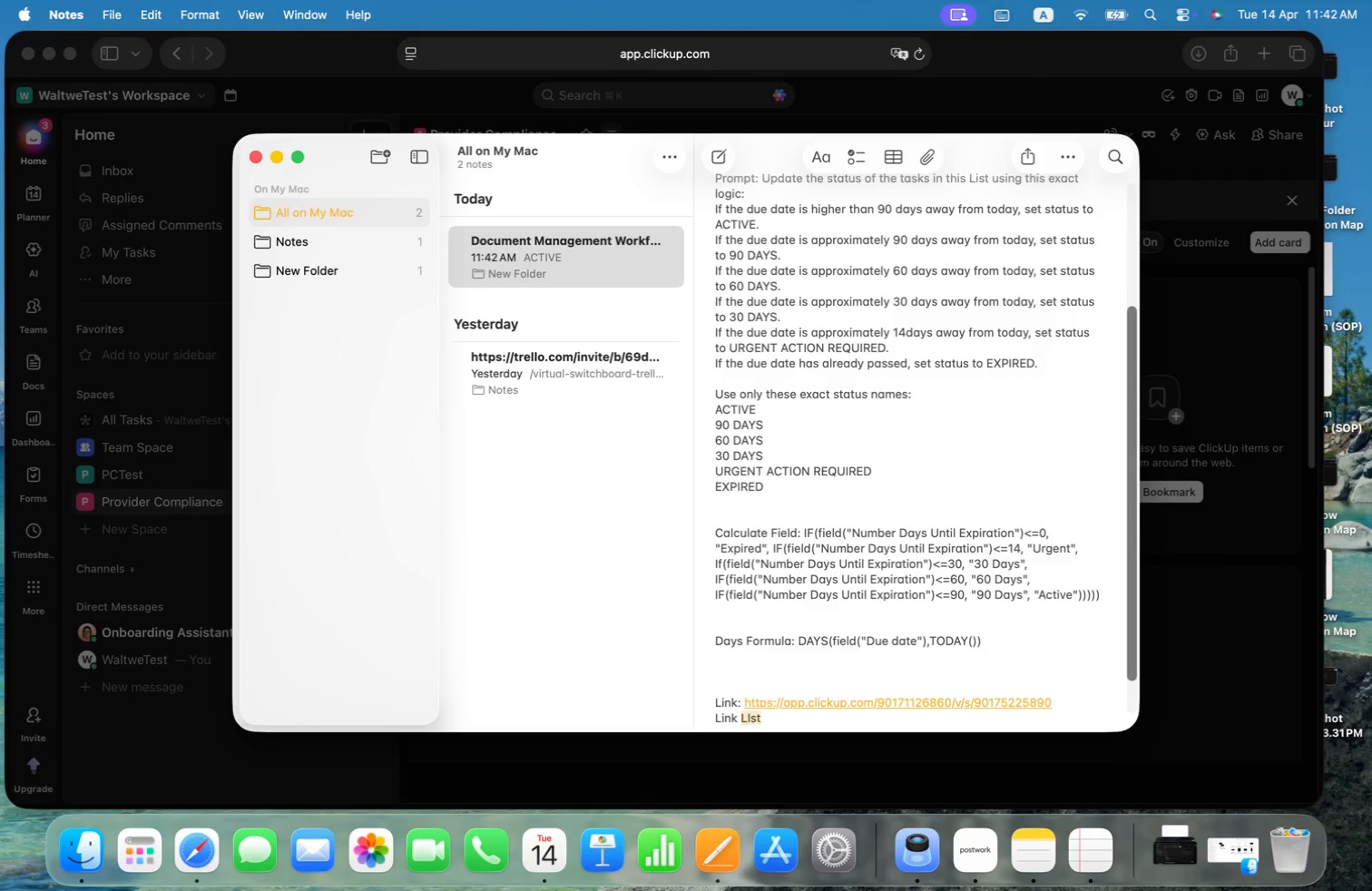 
key(Alt+Shift+ArrowLeft)
 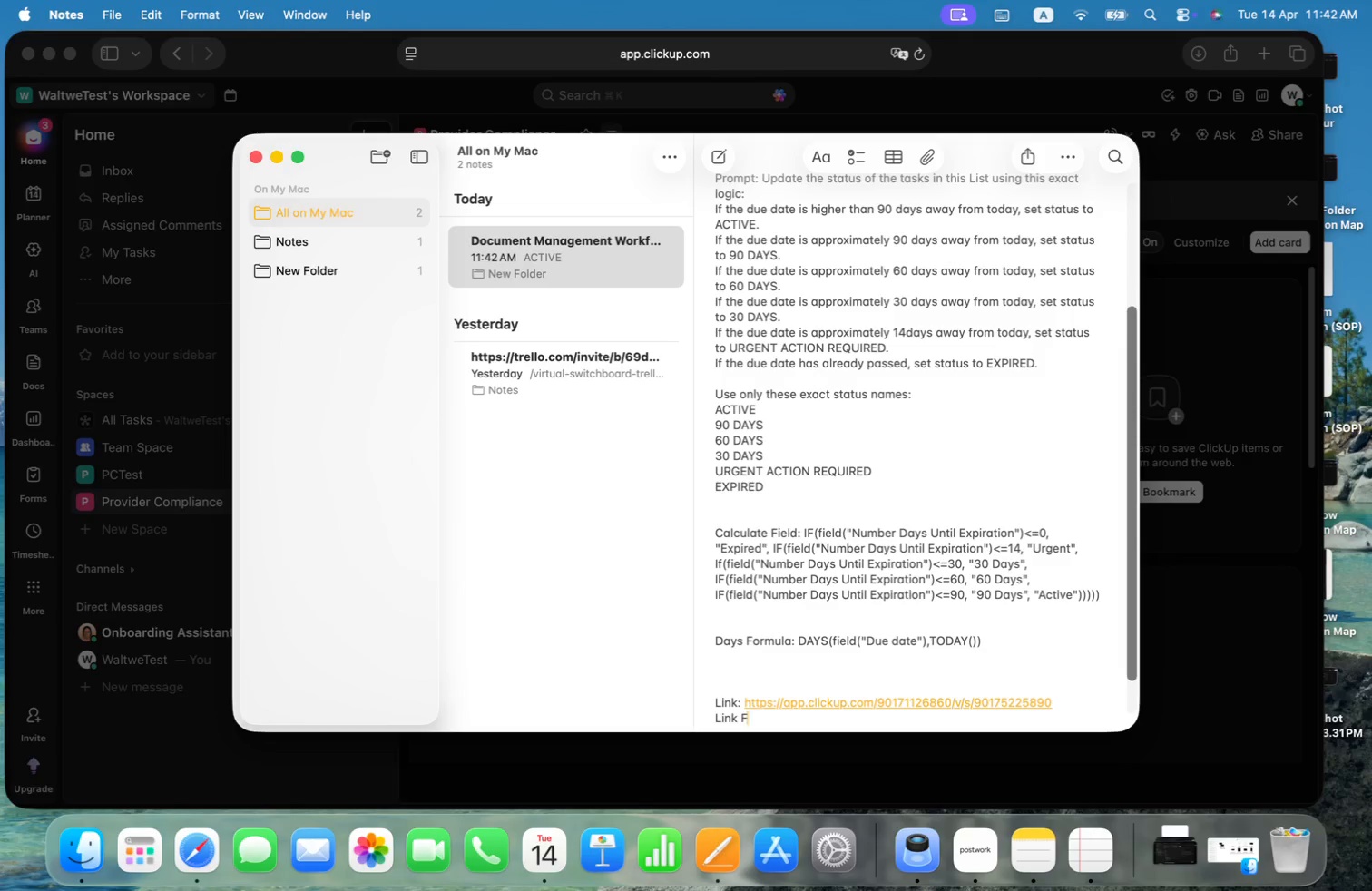 
type(Forlder: )
 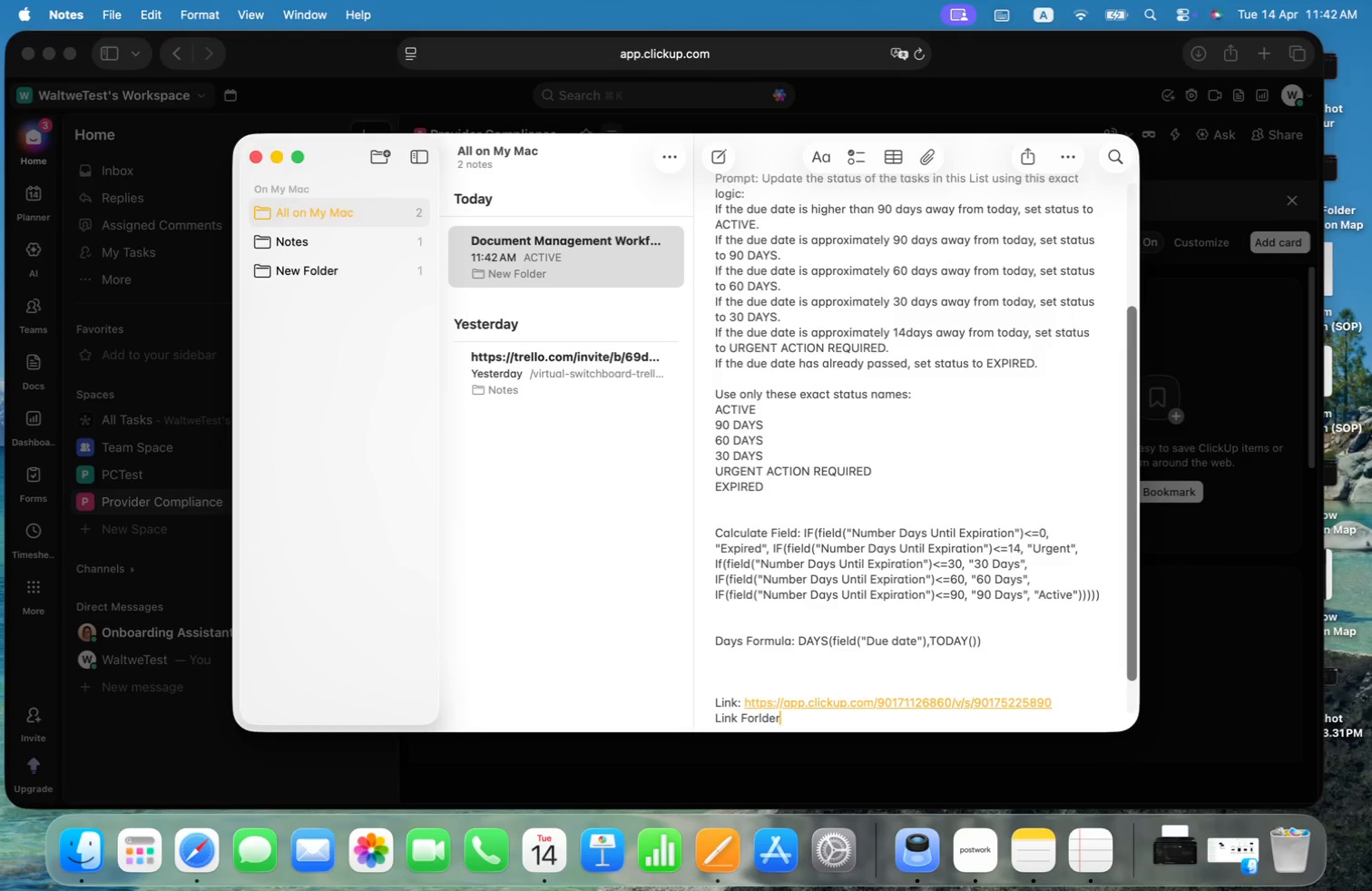 
 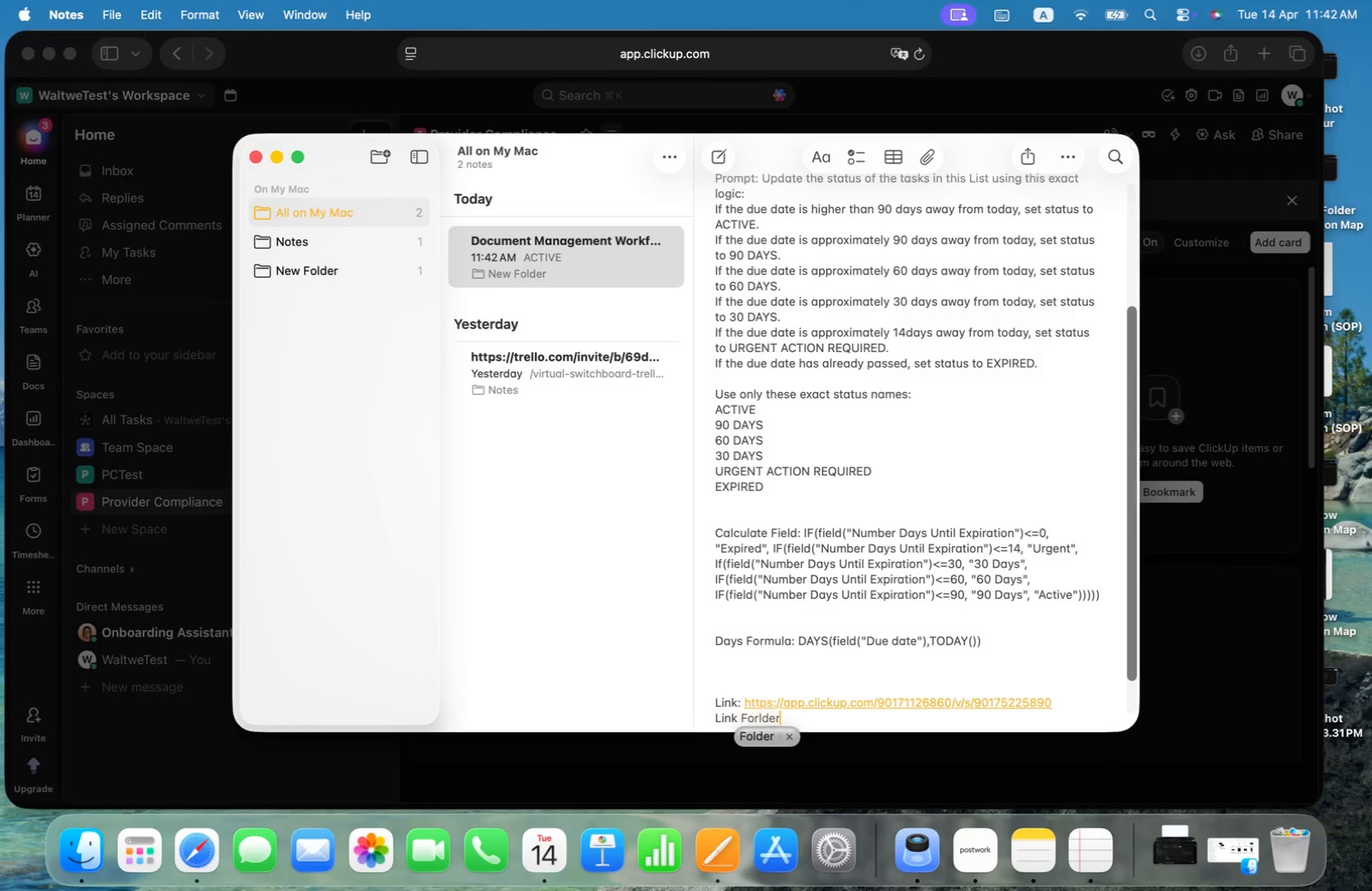 
key(Meta+CommandLeft)
 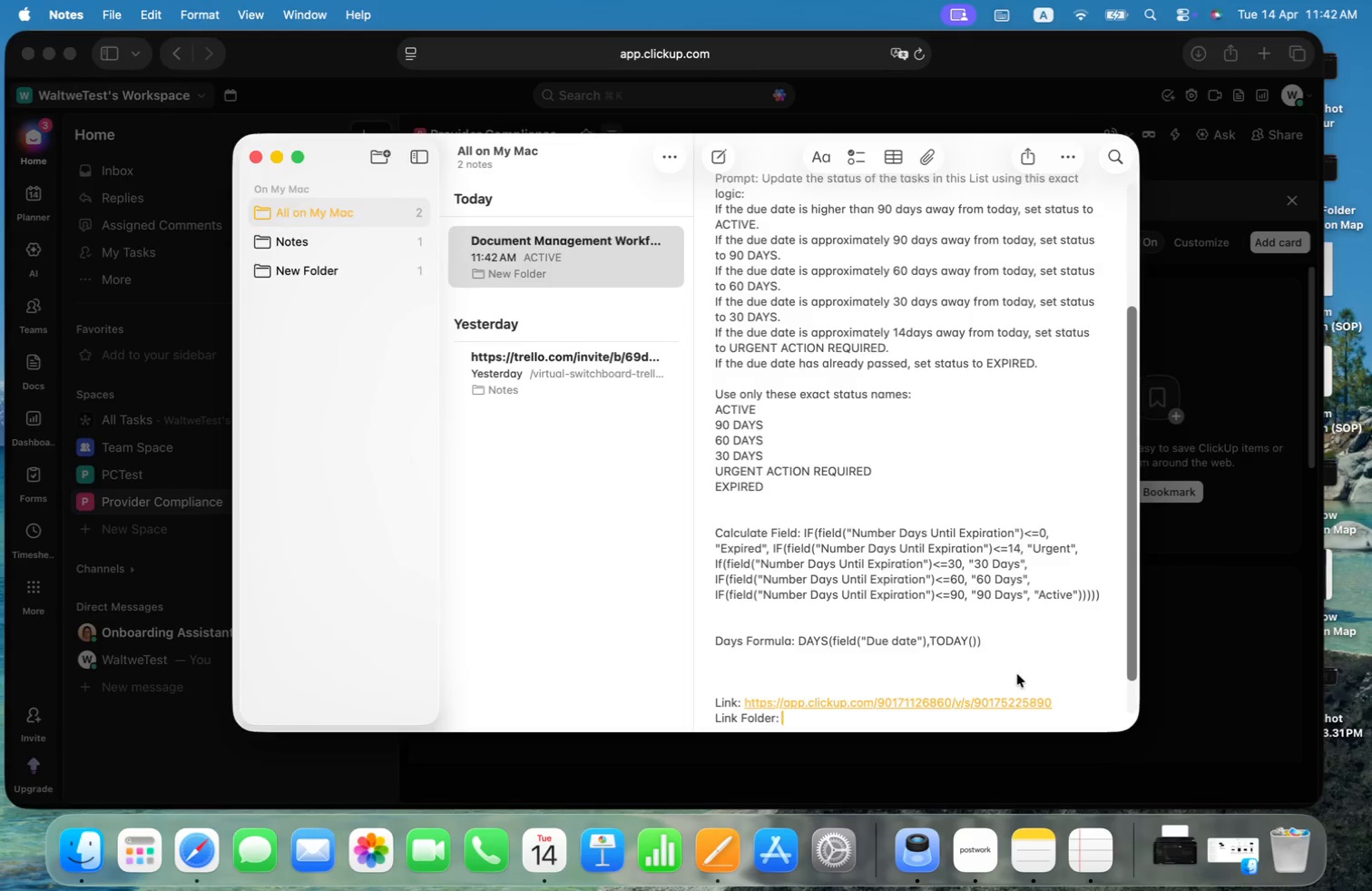 
key(Meta+Tab)
 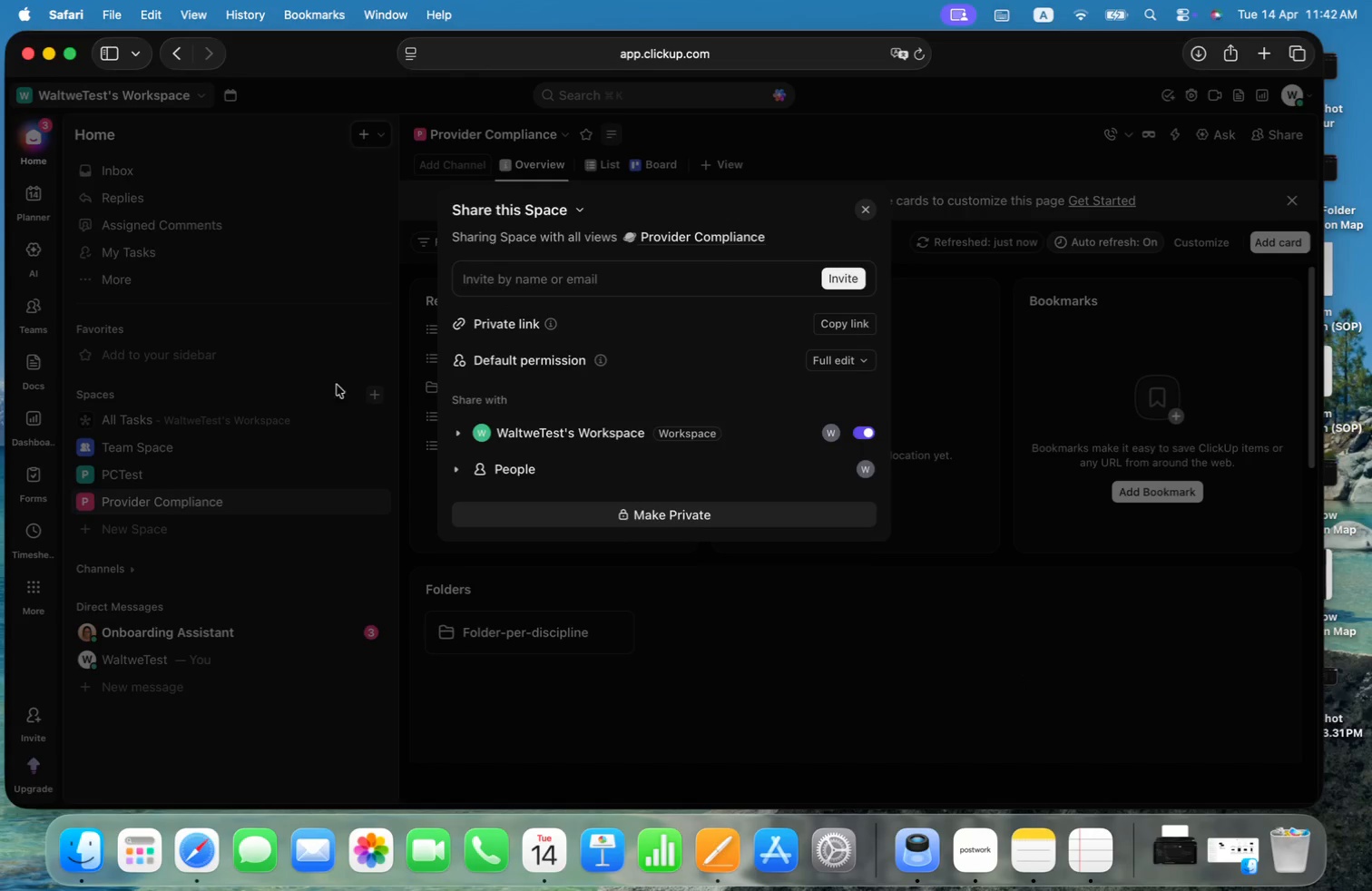 
left_click([914, 680])
 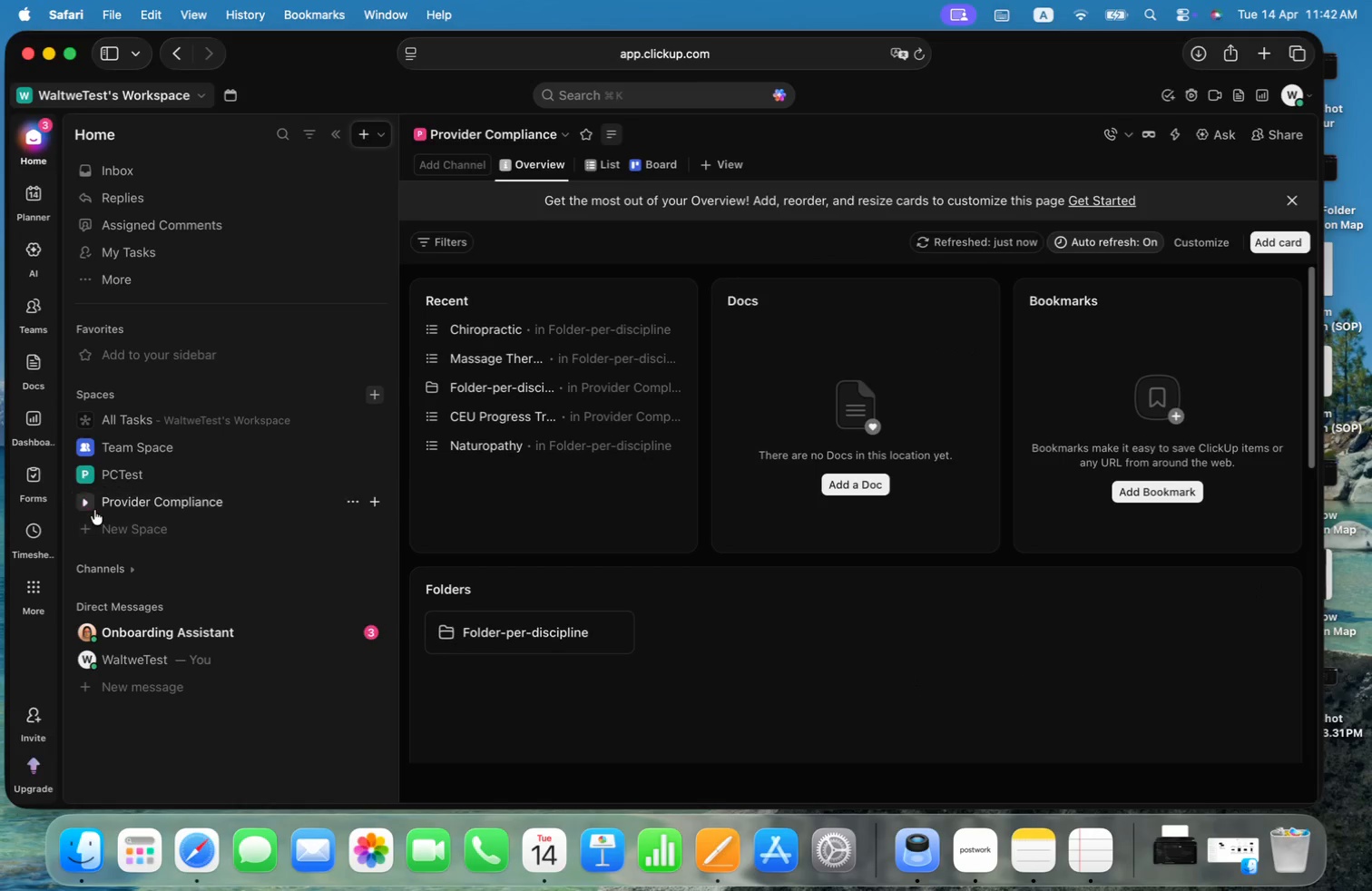 
left_click([88, 504])
 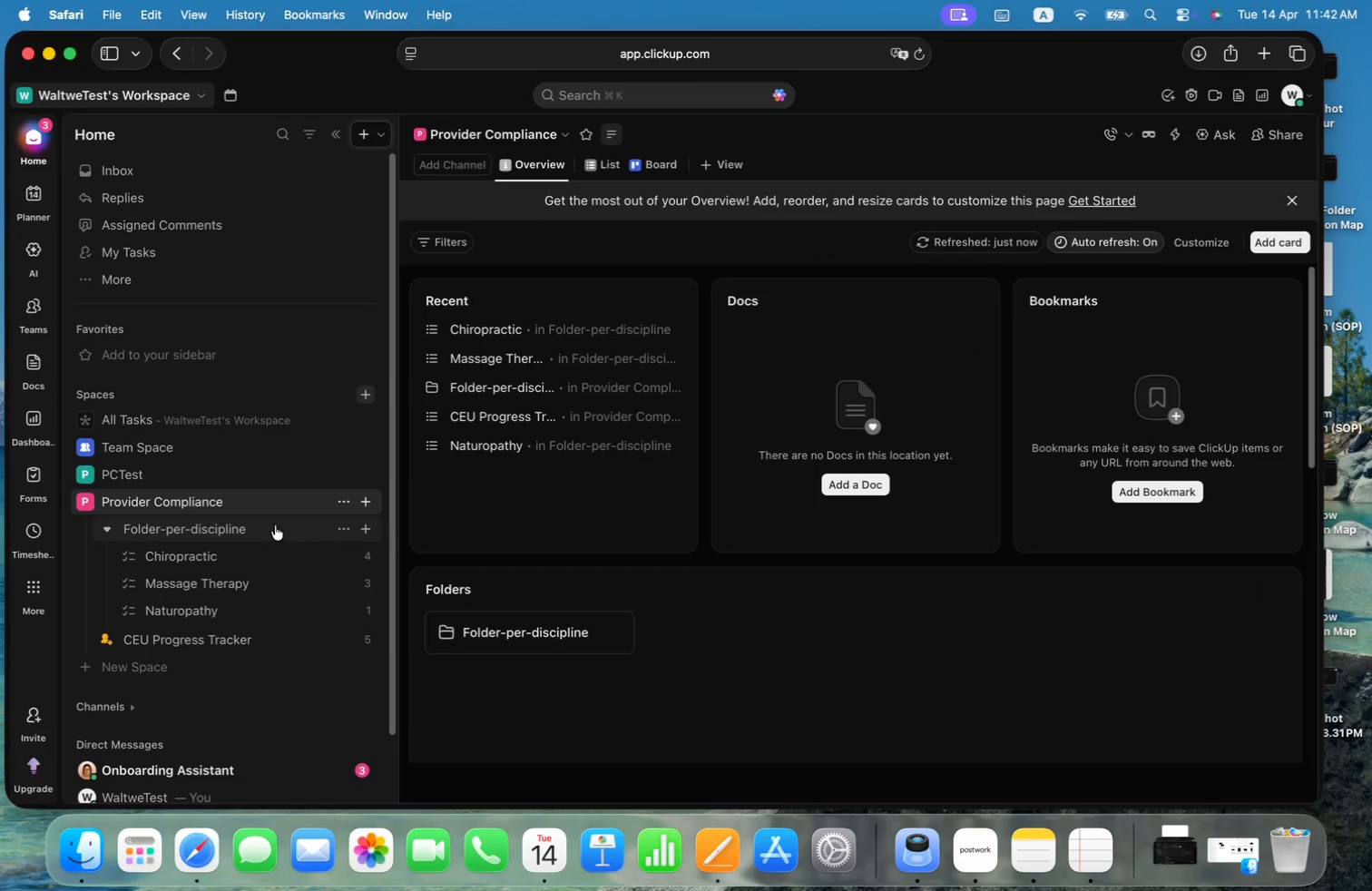 
left_click([287, 531])
 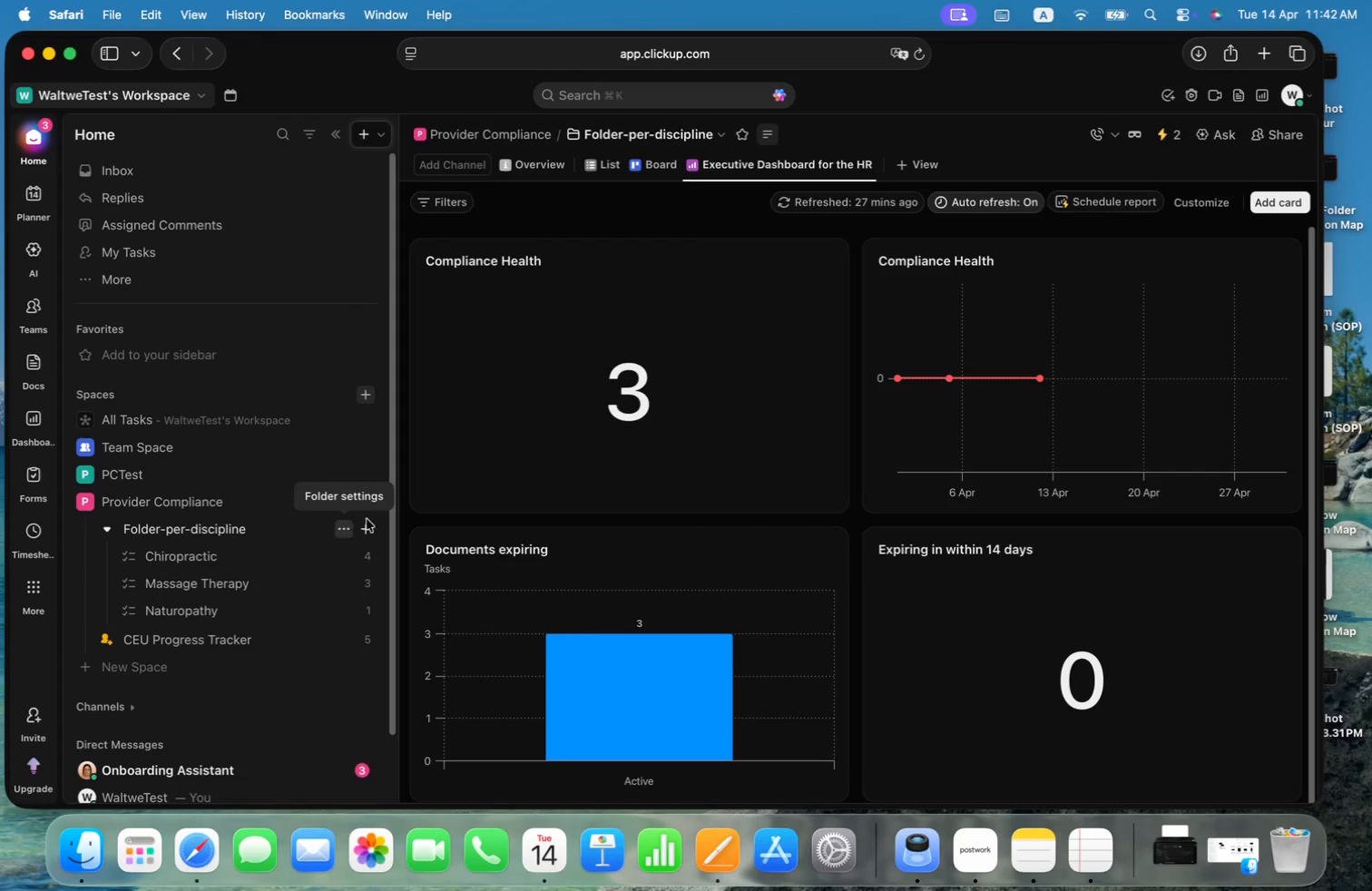 
left_click([1270, 134])
 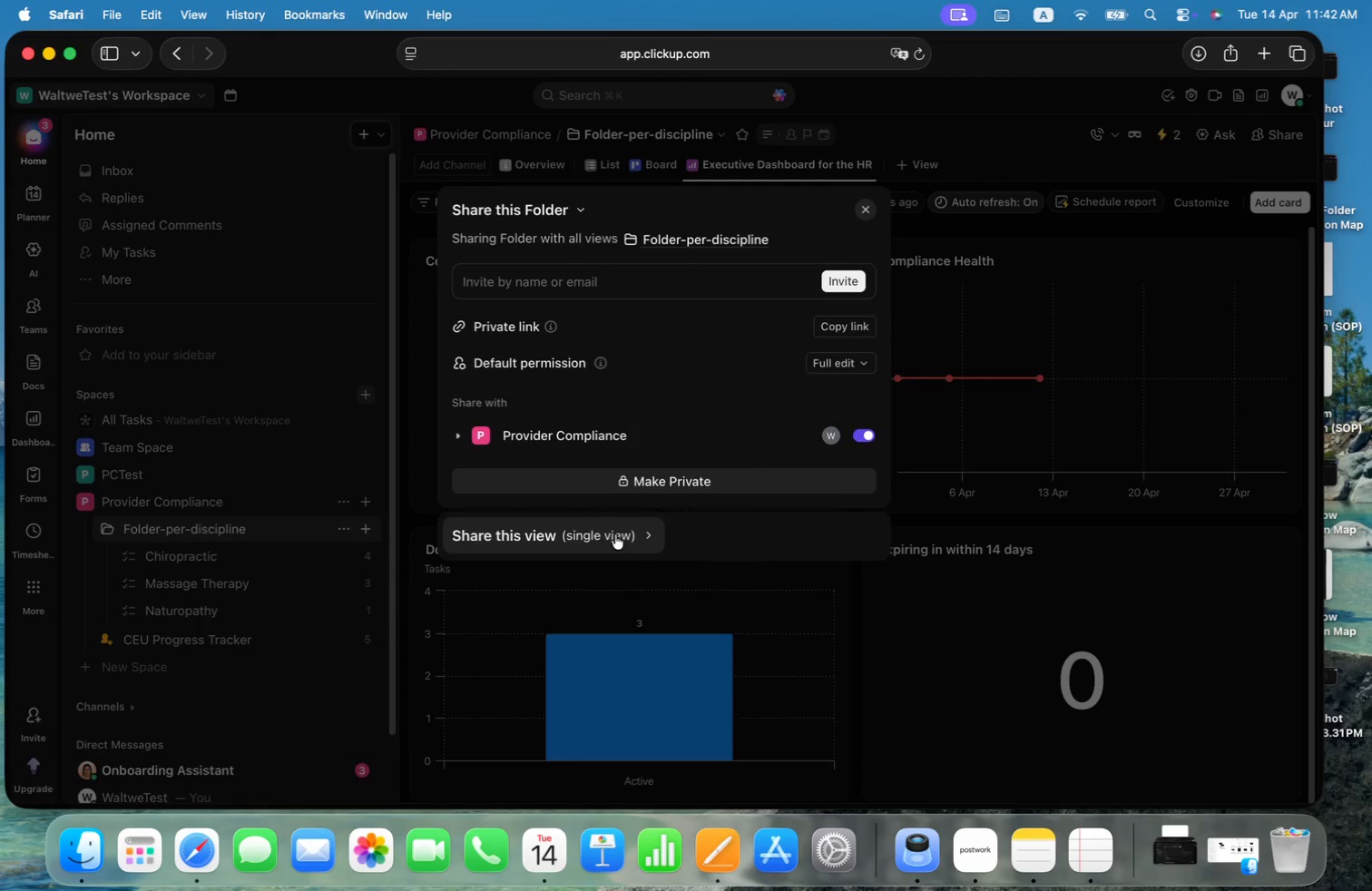 
left_click([576, 540])
 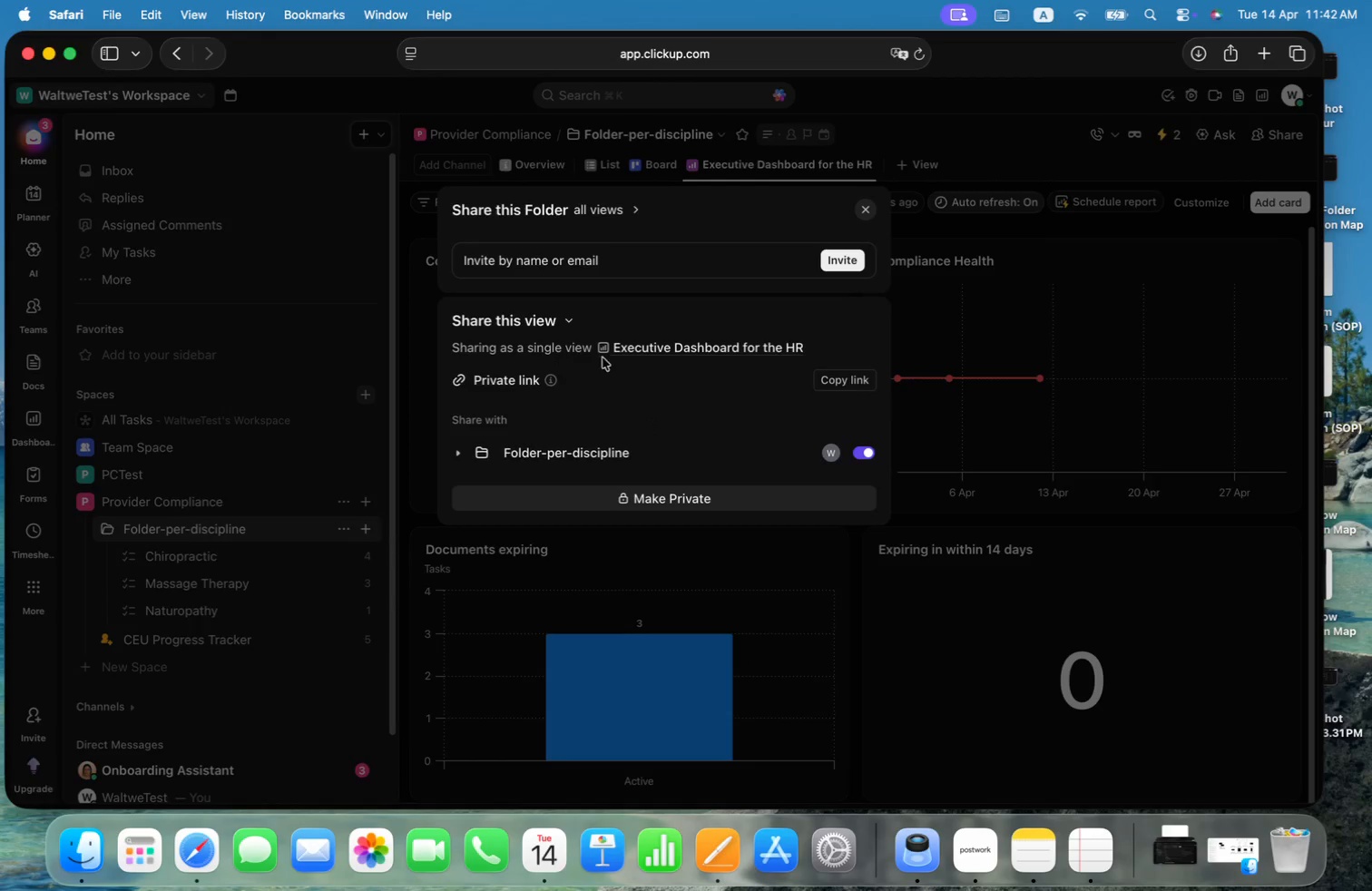 
left_click([856, 378])
 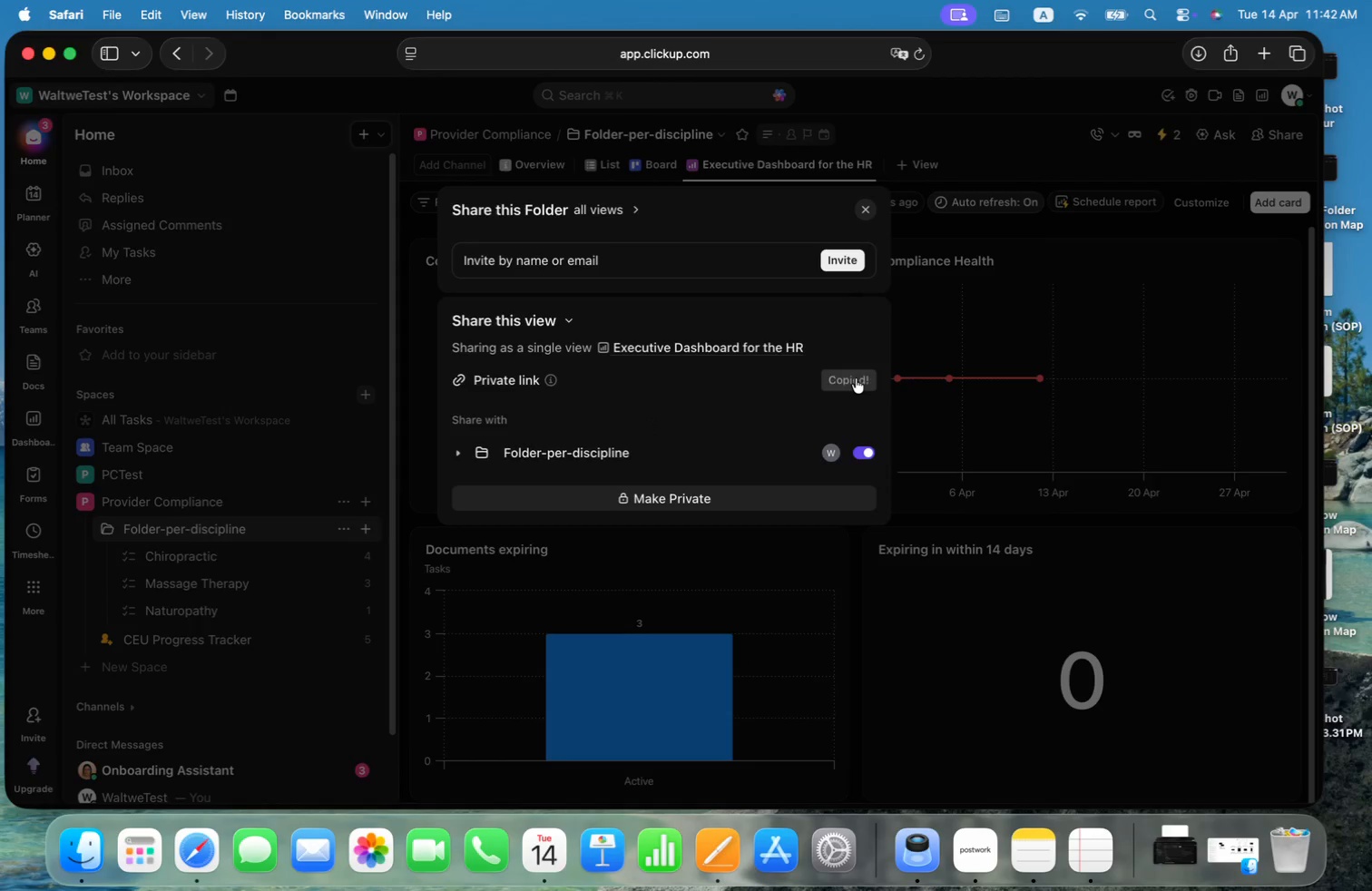 
key(Meta+CommandLeft)
 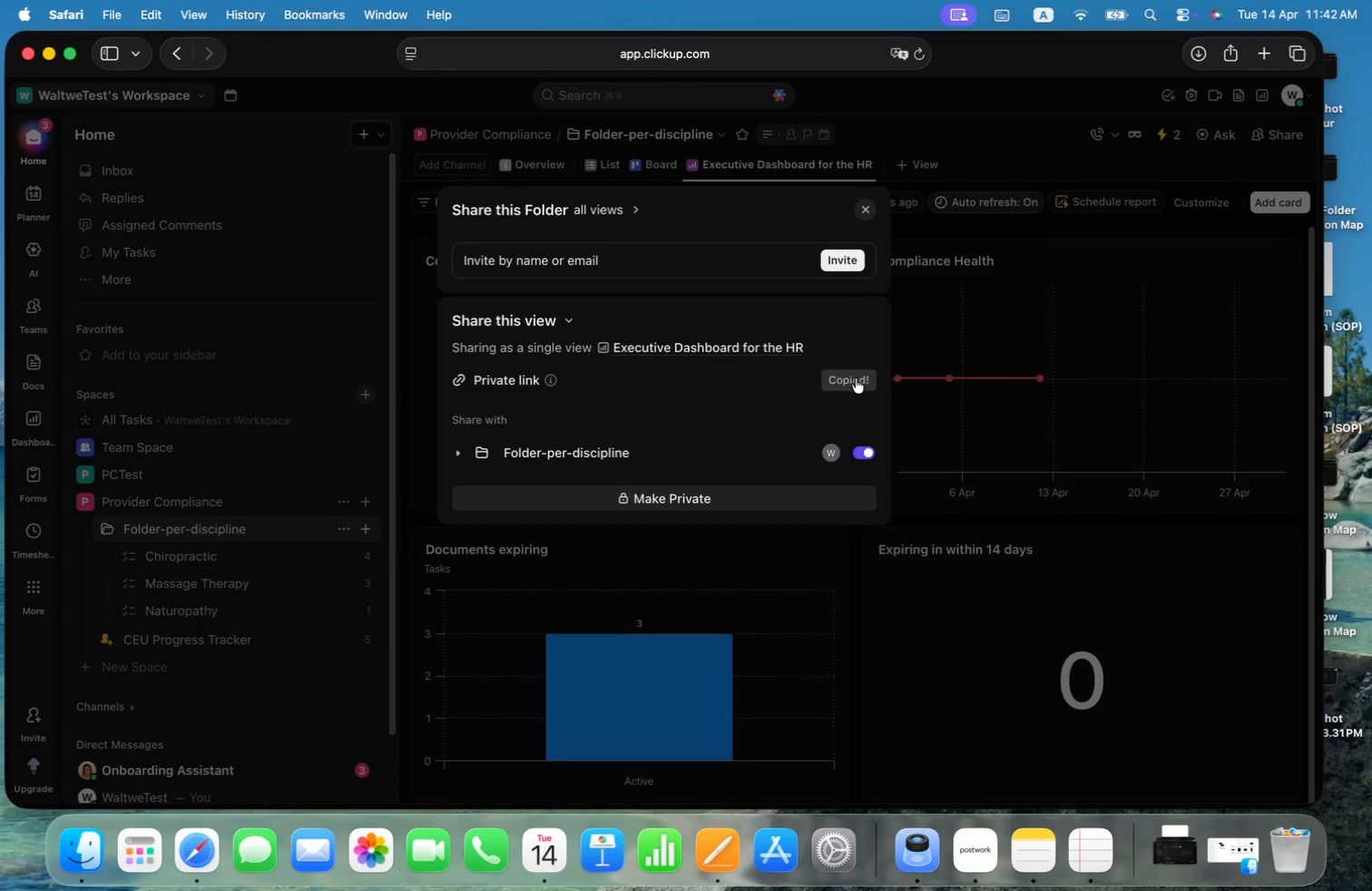 
key(Meta+Tab)
 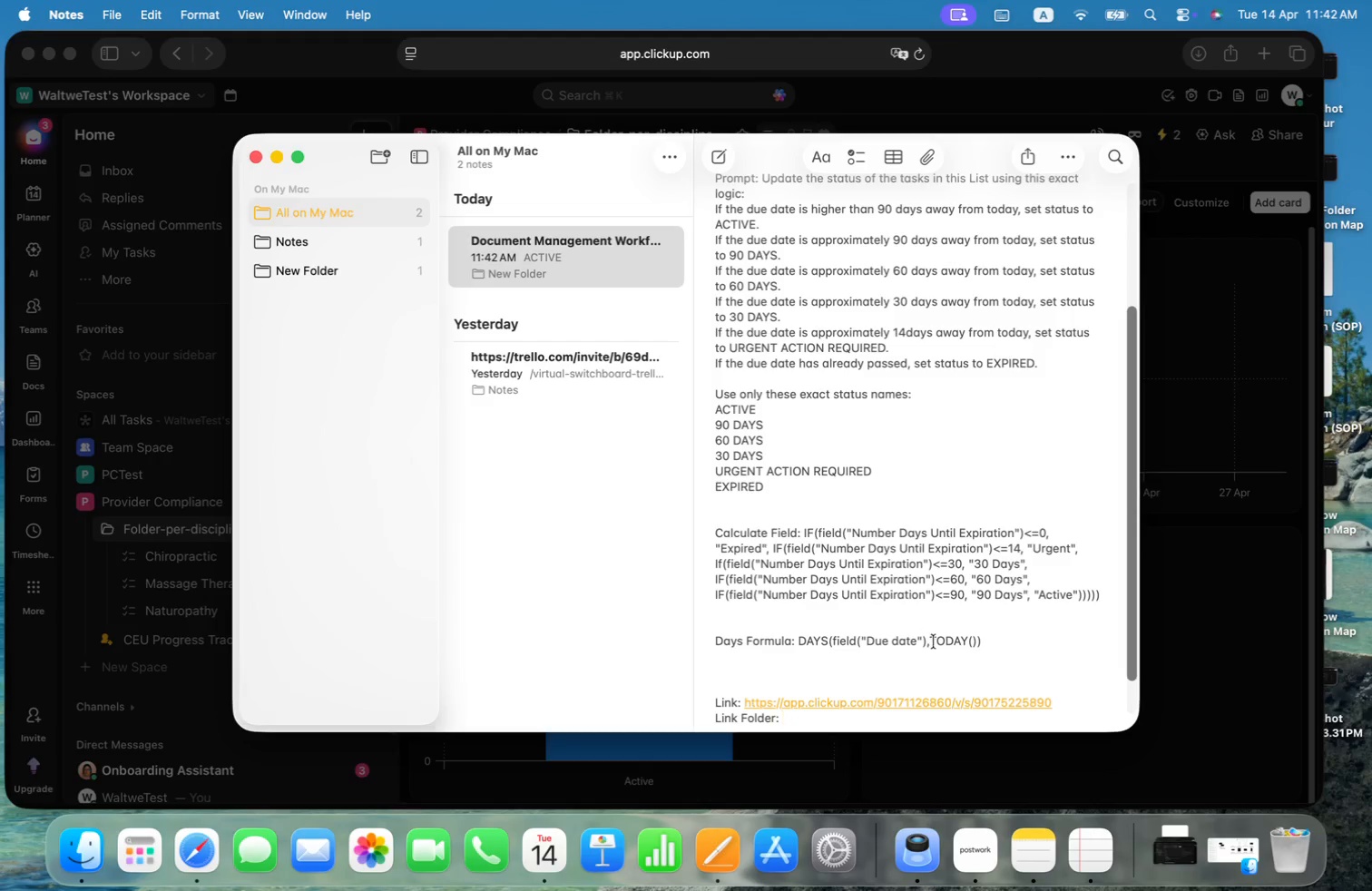 
key(Meta+CommandLeft)
 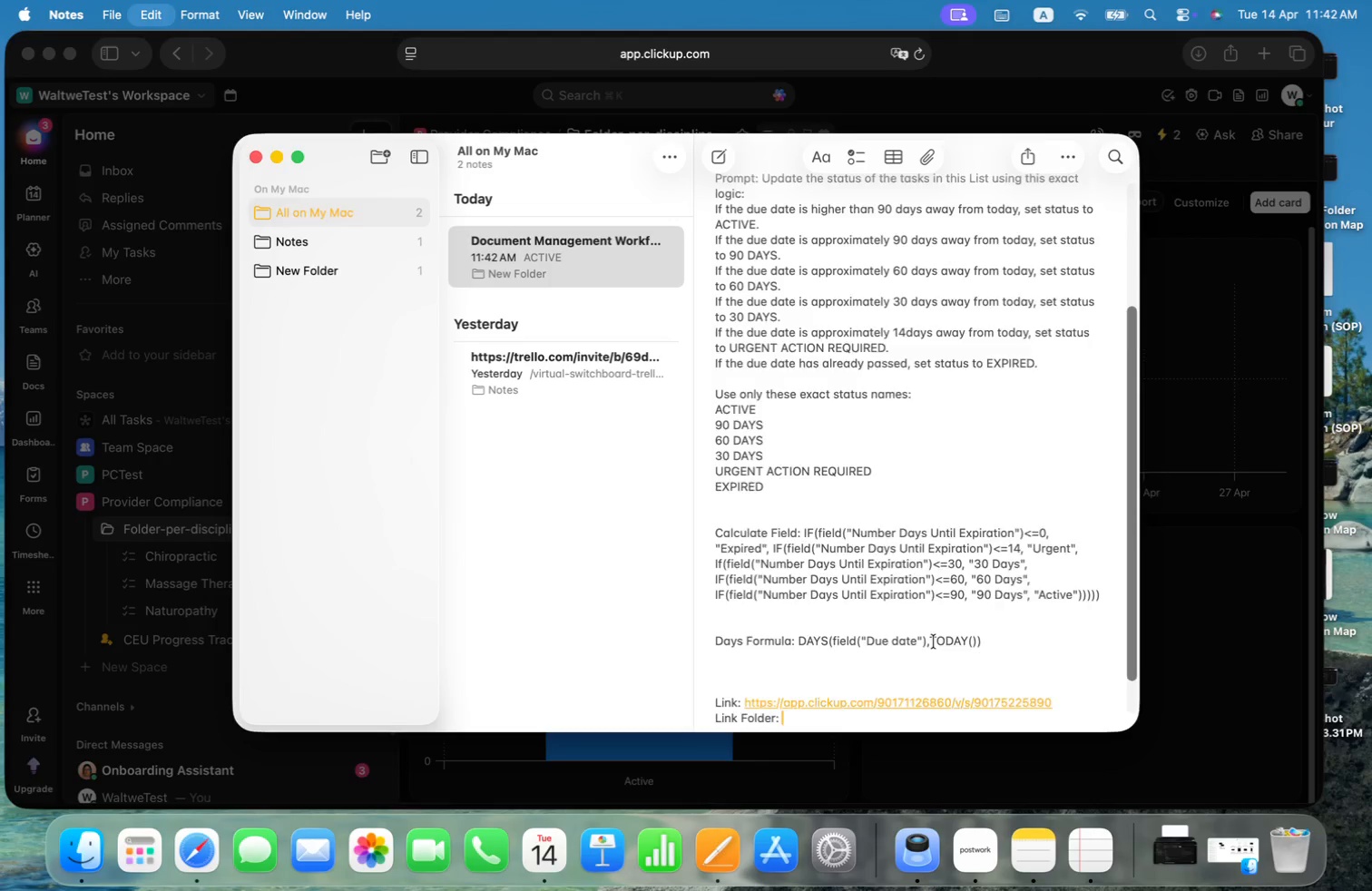 
key(Meta+V)
 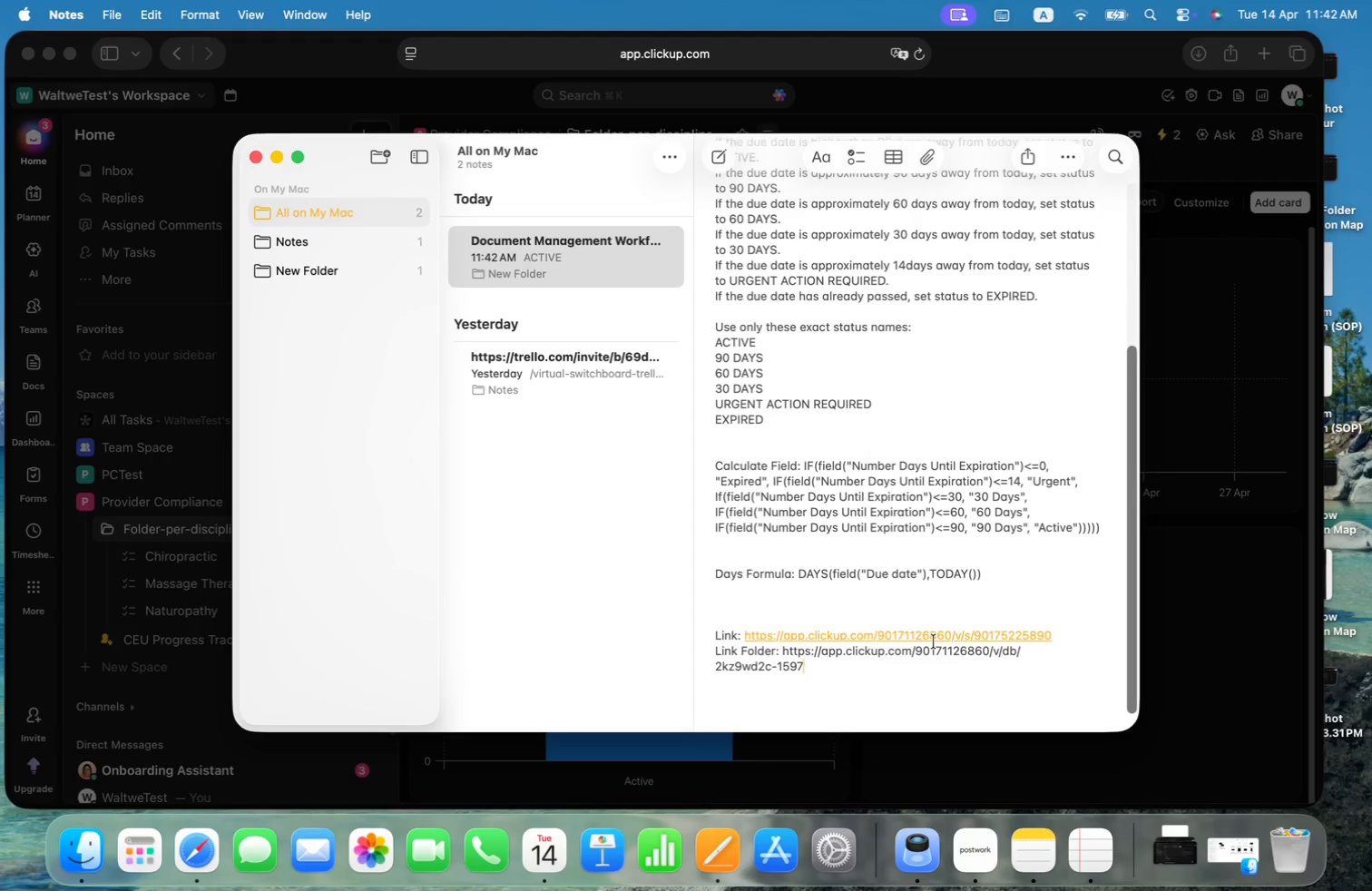 
key(Enter)
 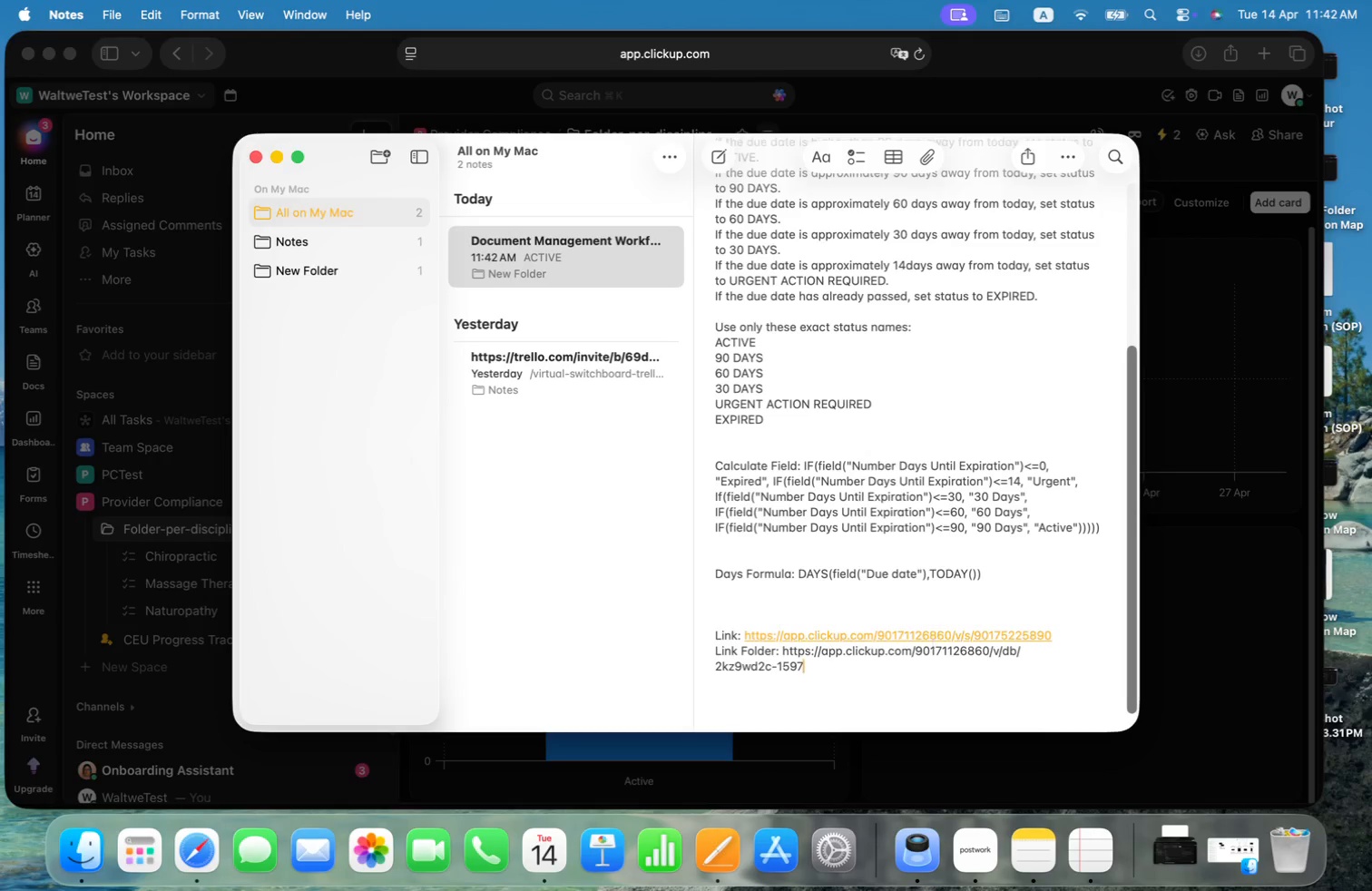 
type(Link LIst: )
 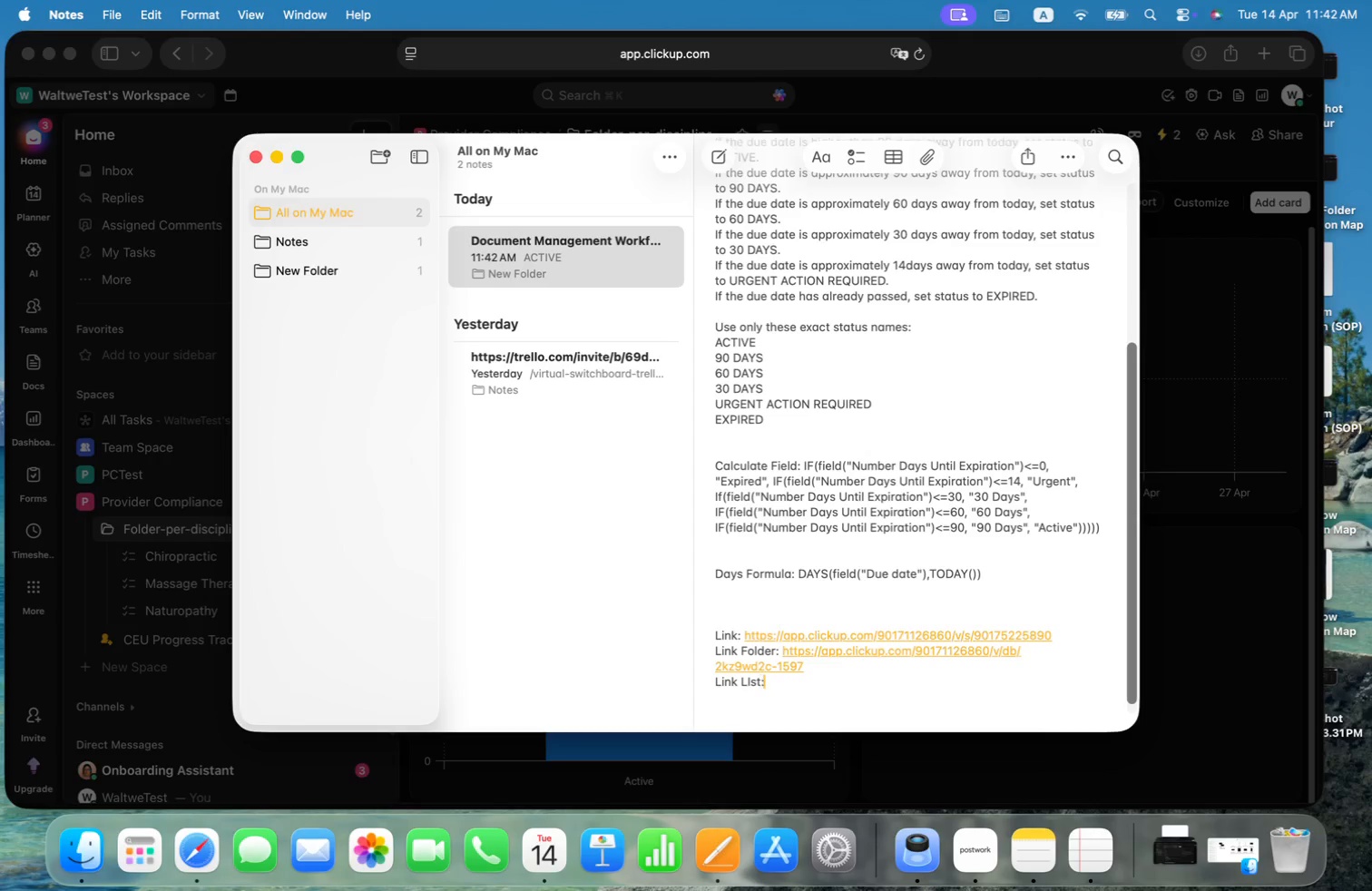 
key(Meta+CommandLeft)
 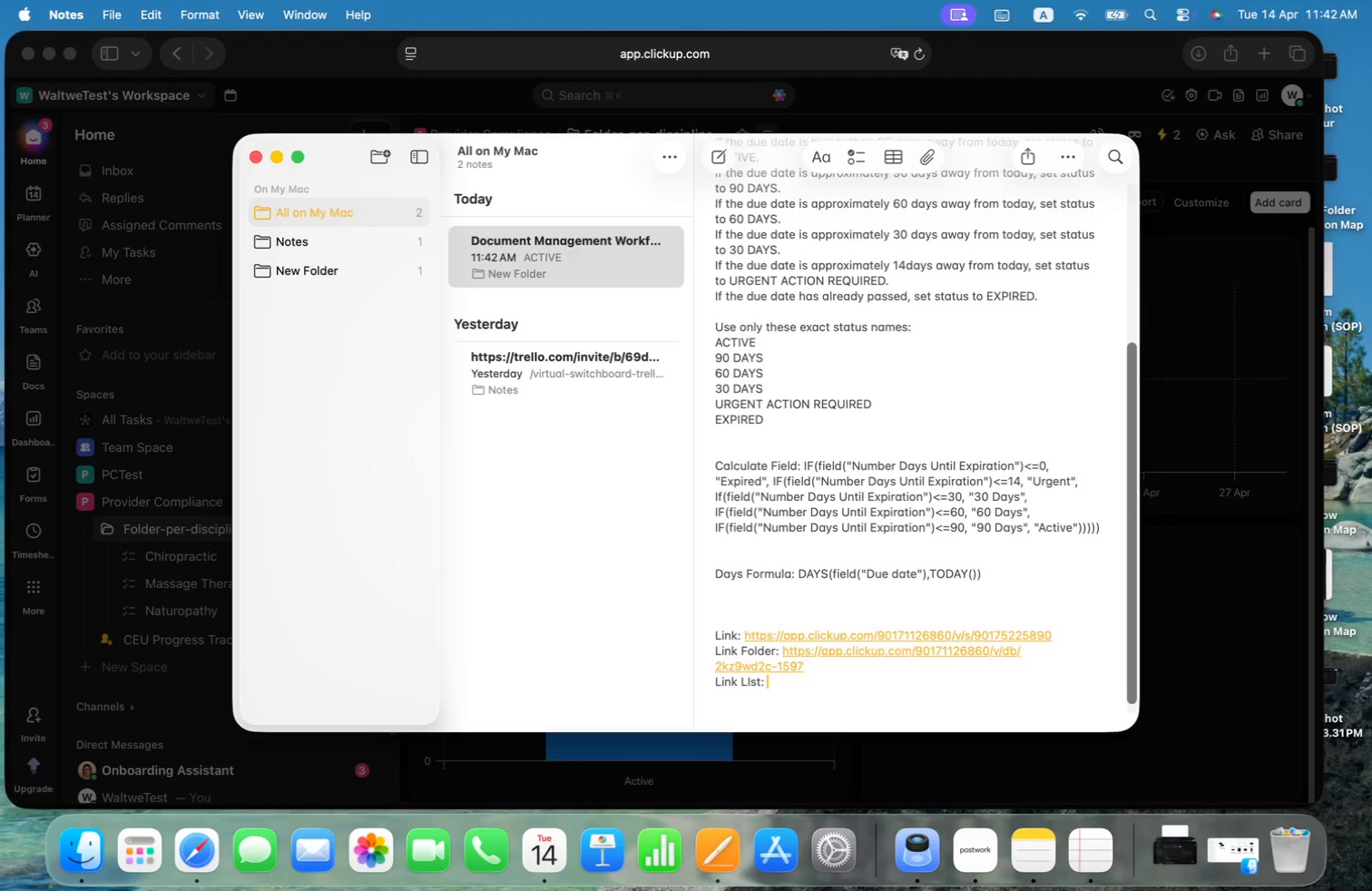 
key(Meta+Tab)
 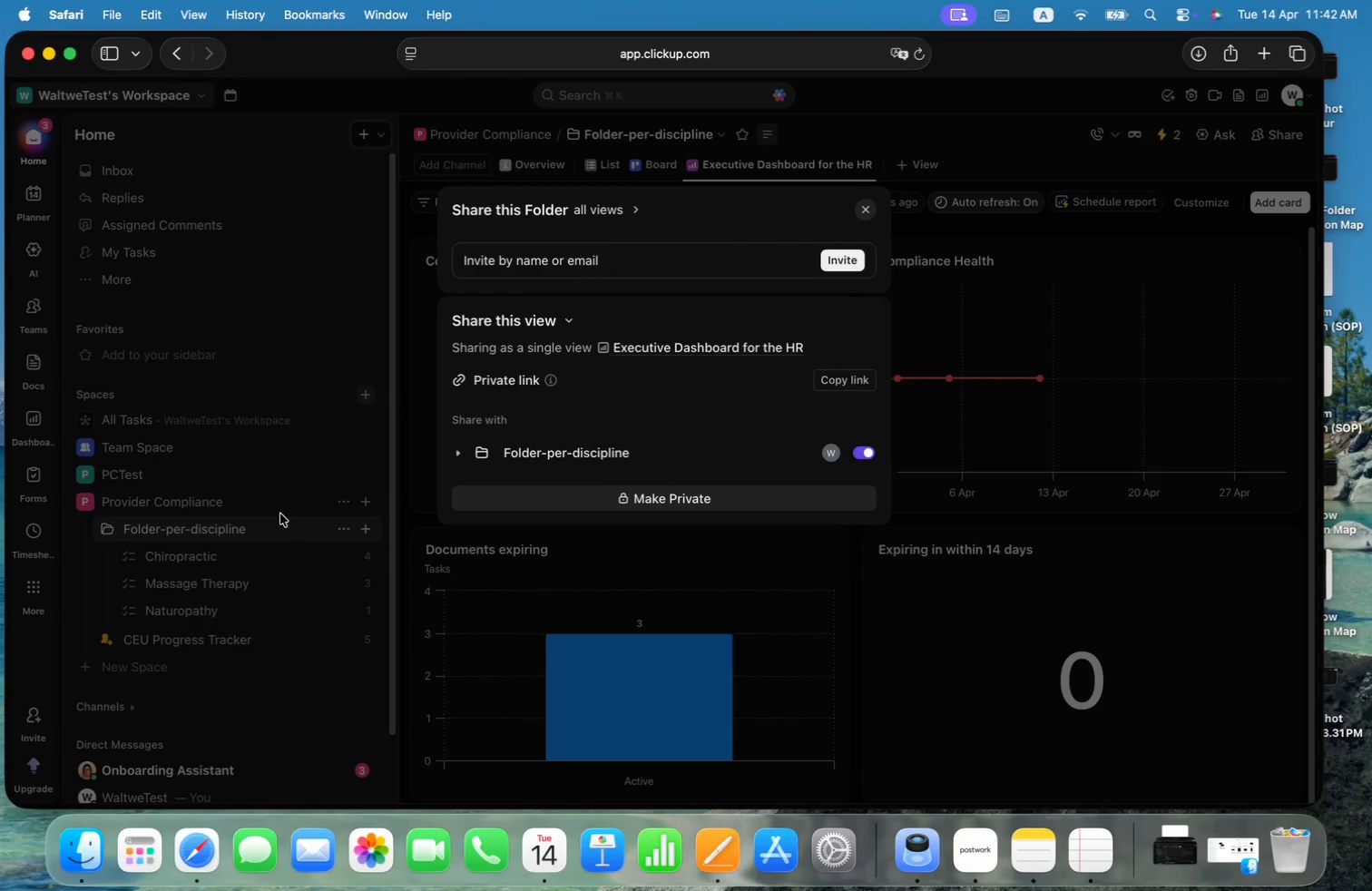 
left_click([284, 551])
 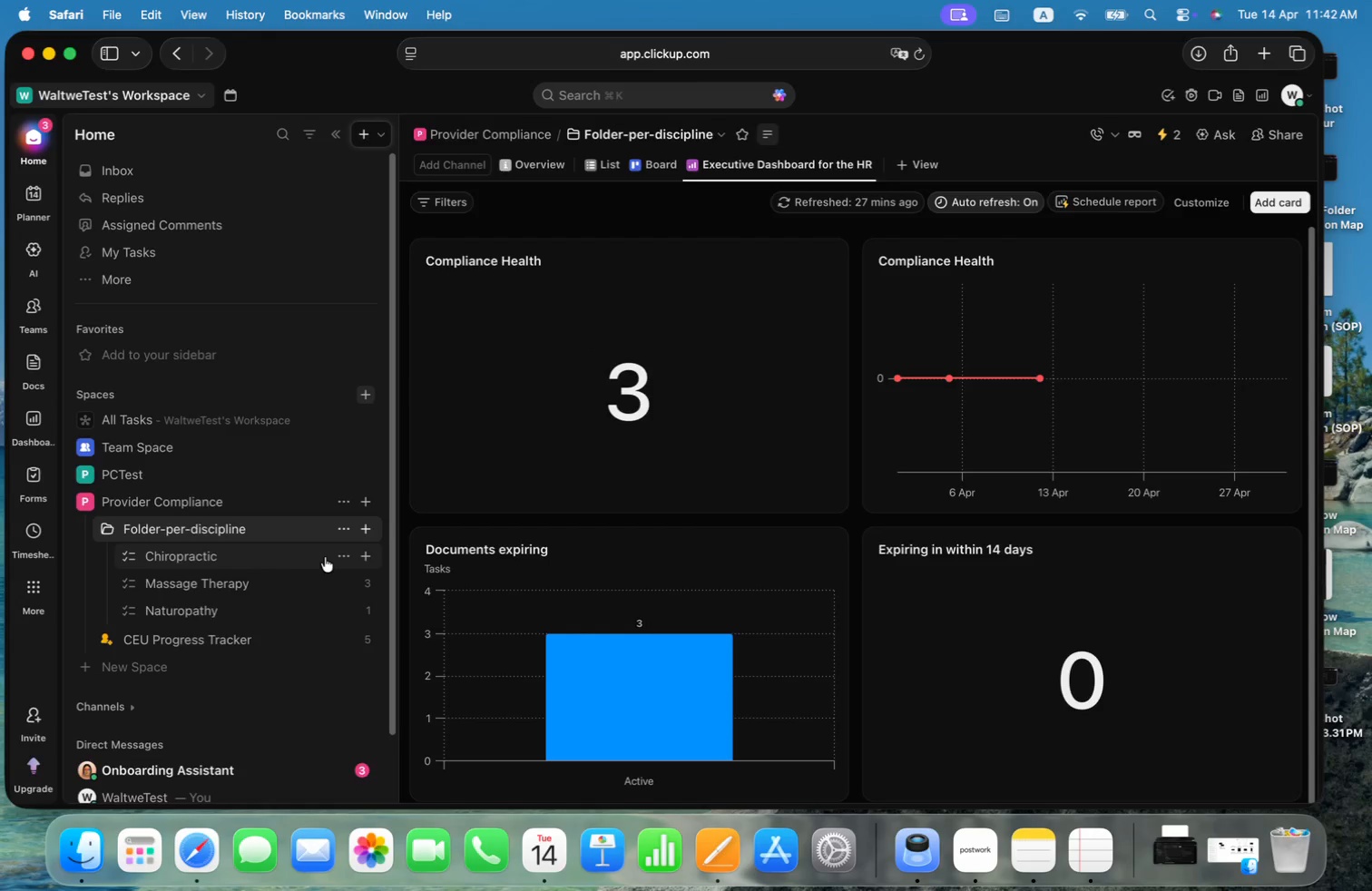 
left_click([344, 554])
 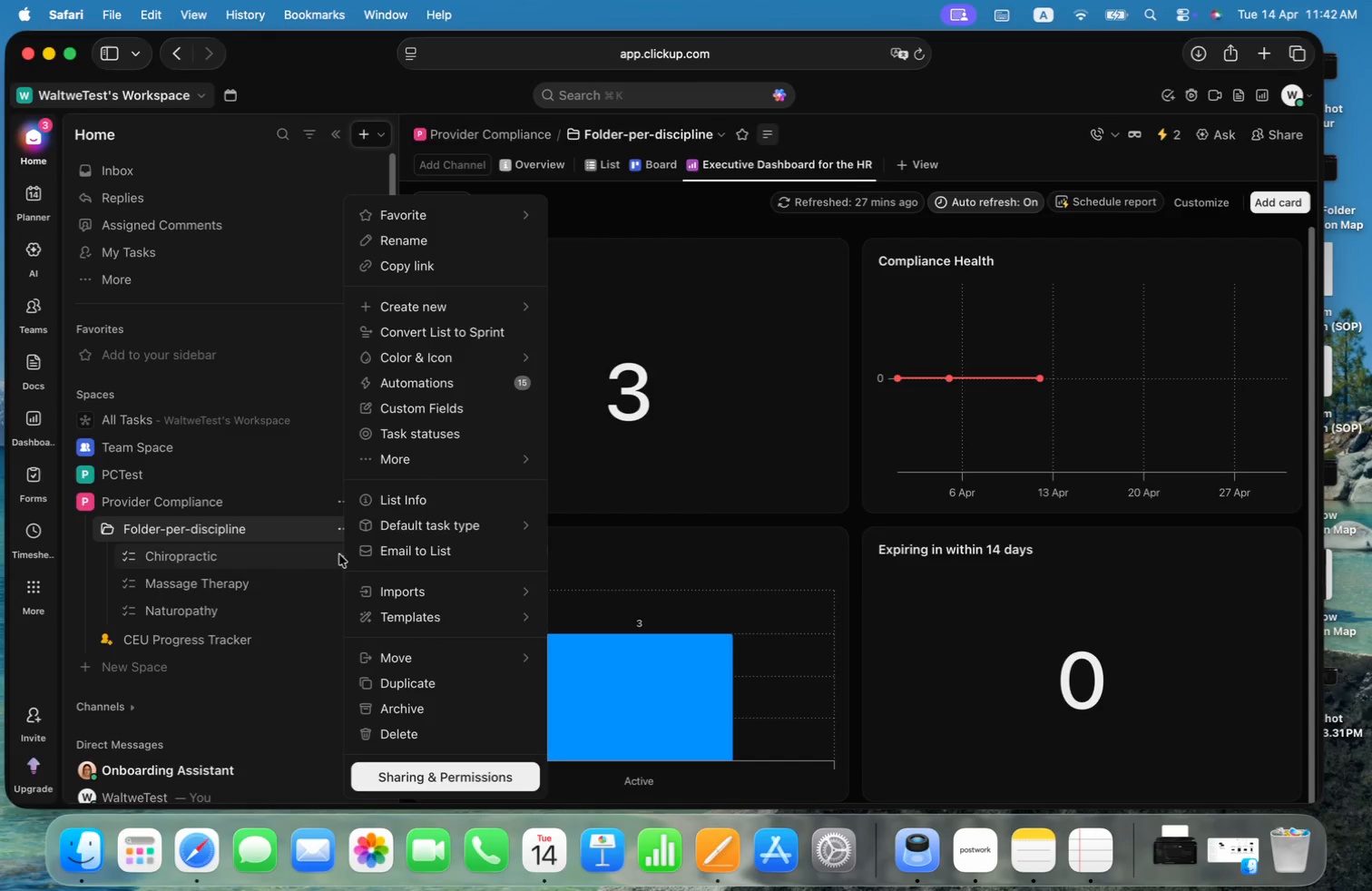 
left_click([256, 560])
 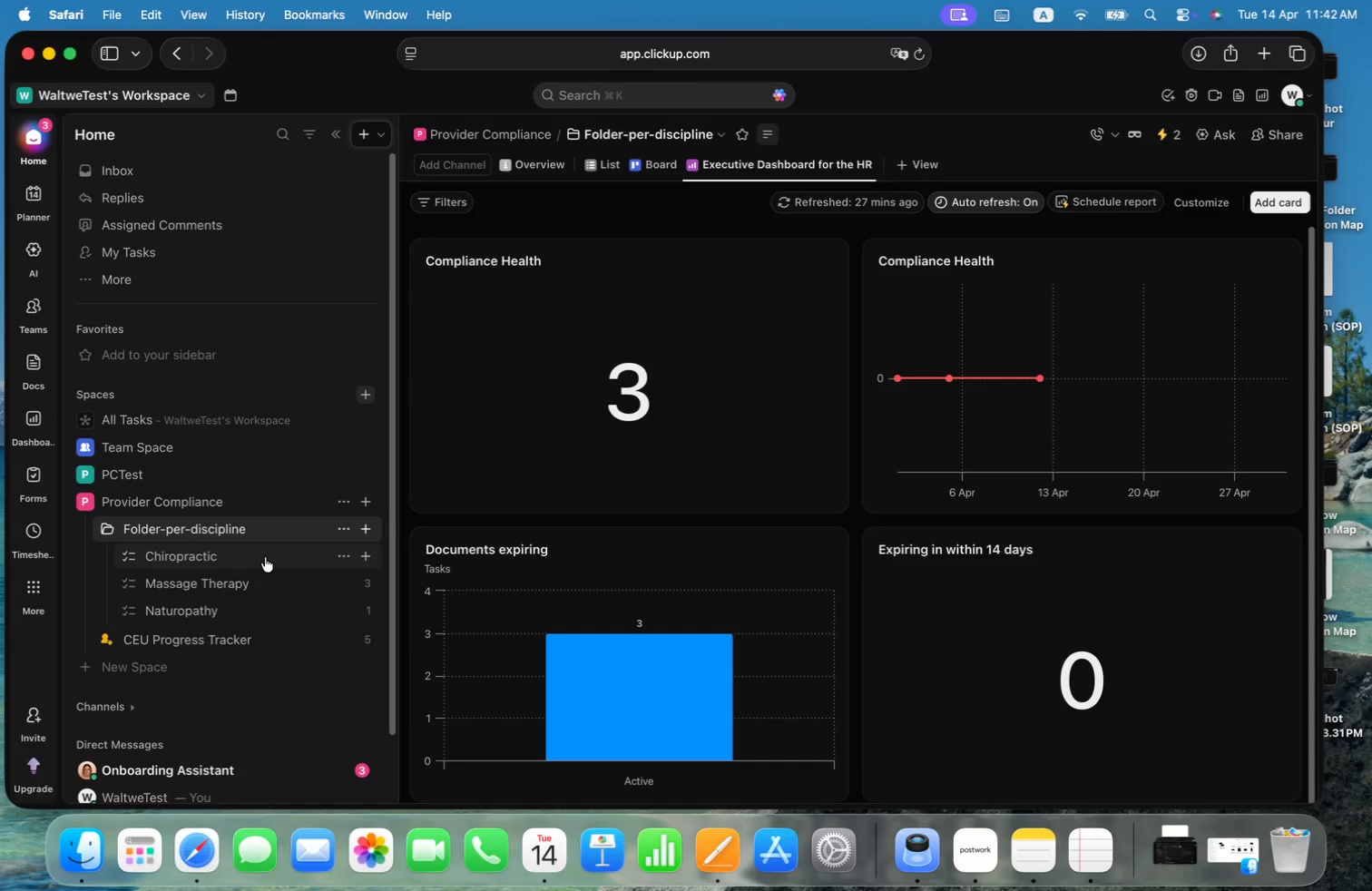 
left_click([265, 557])
 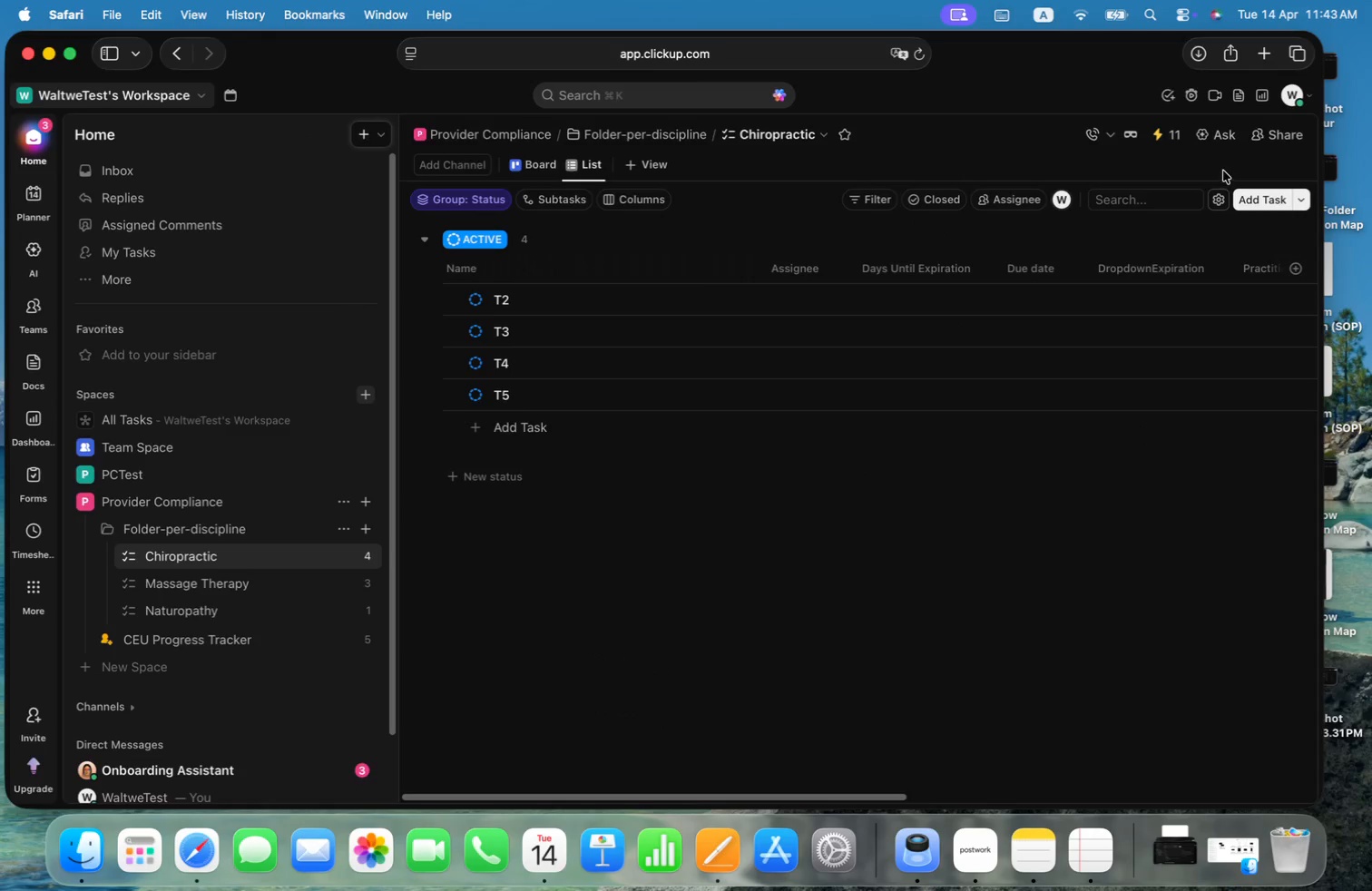 
left_click([1289, 136])
 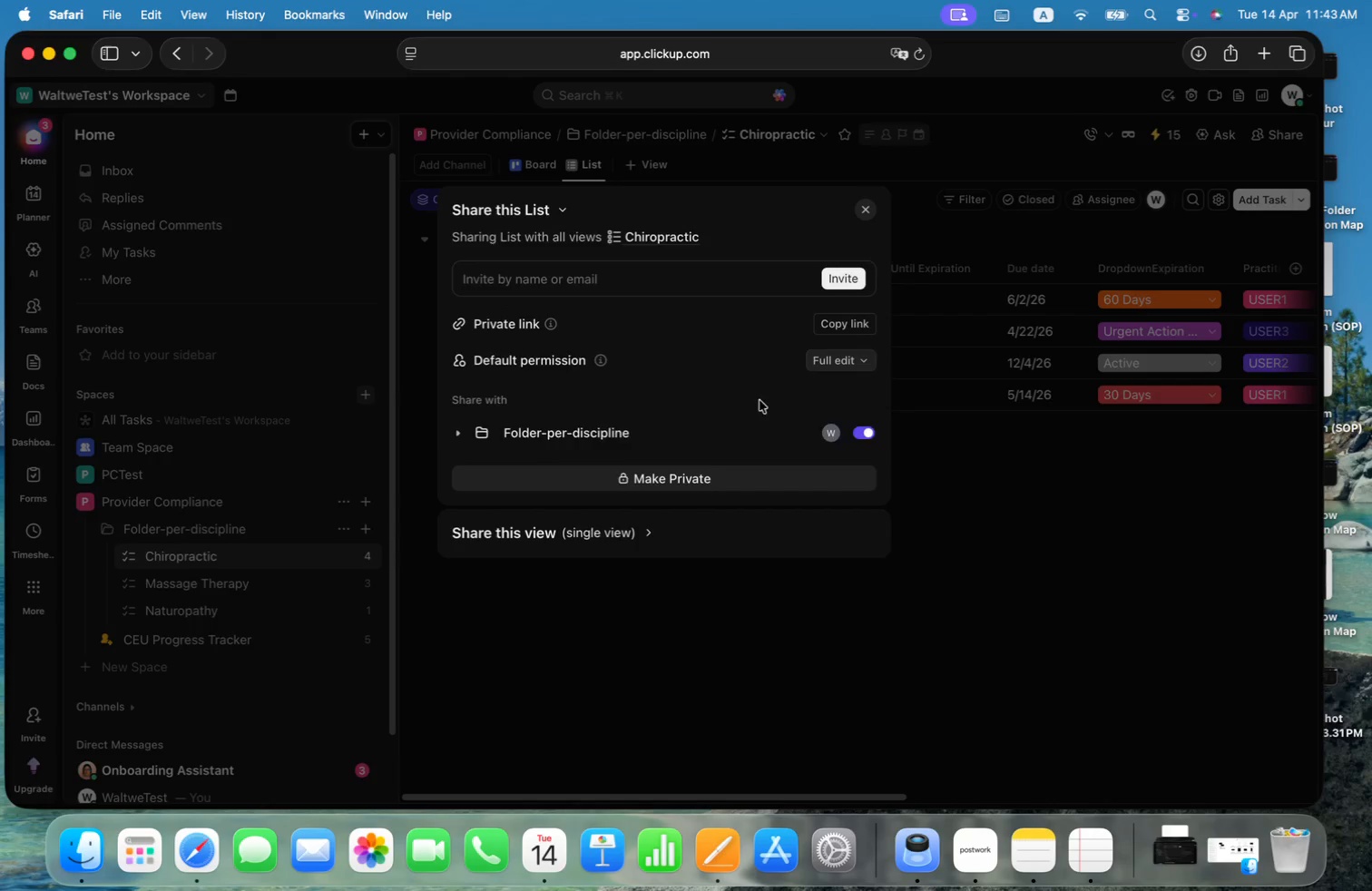 
left_click([604, 530])
 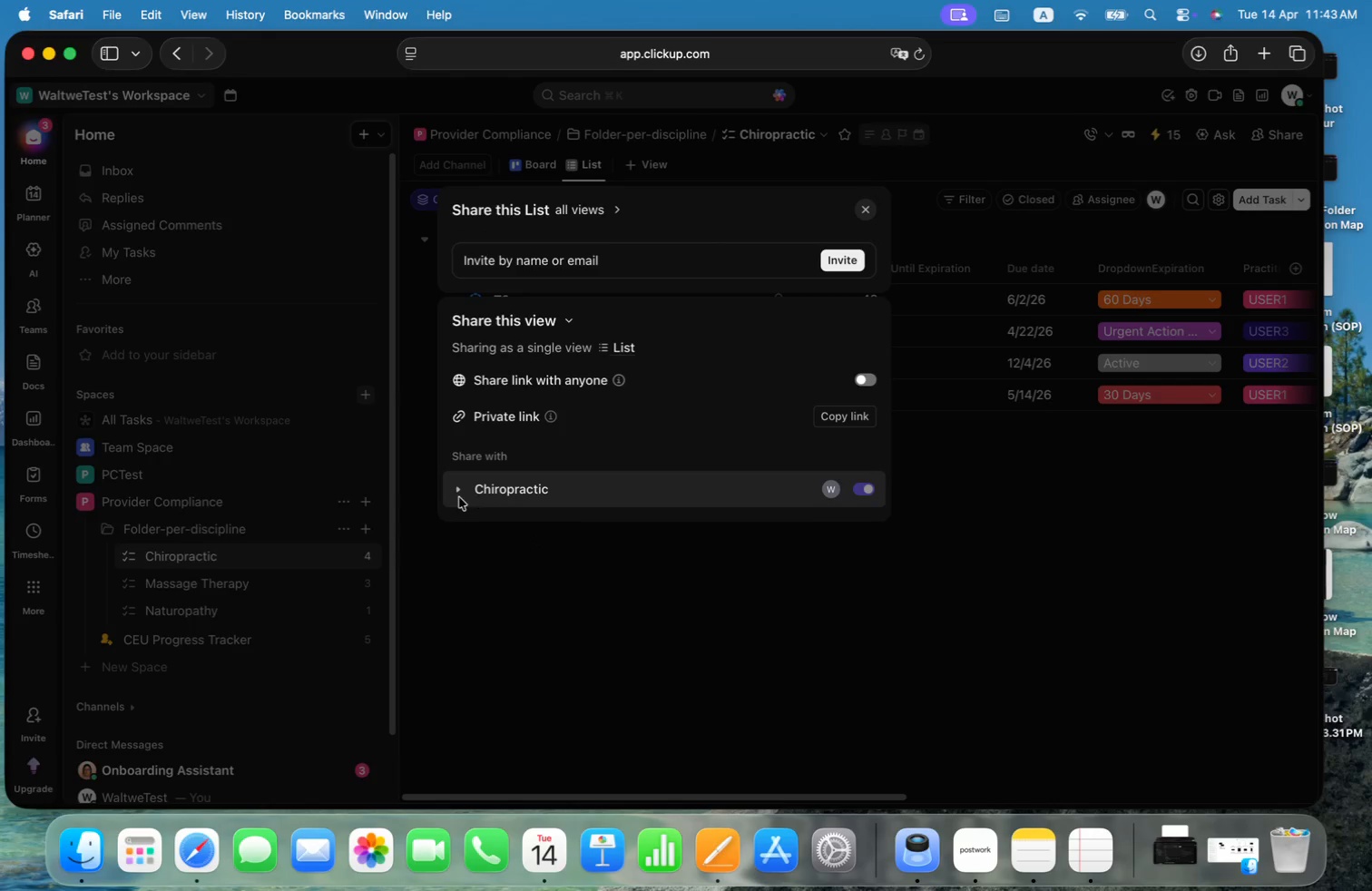 
scroll: coordinate [835, 338], scroll_direction: down, amount: 3.0
 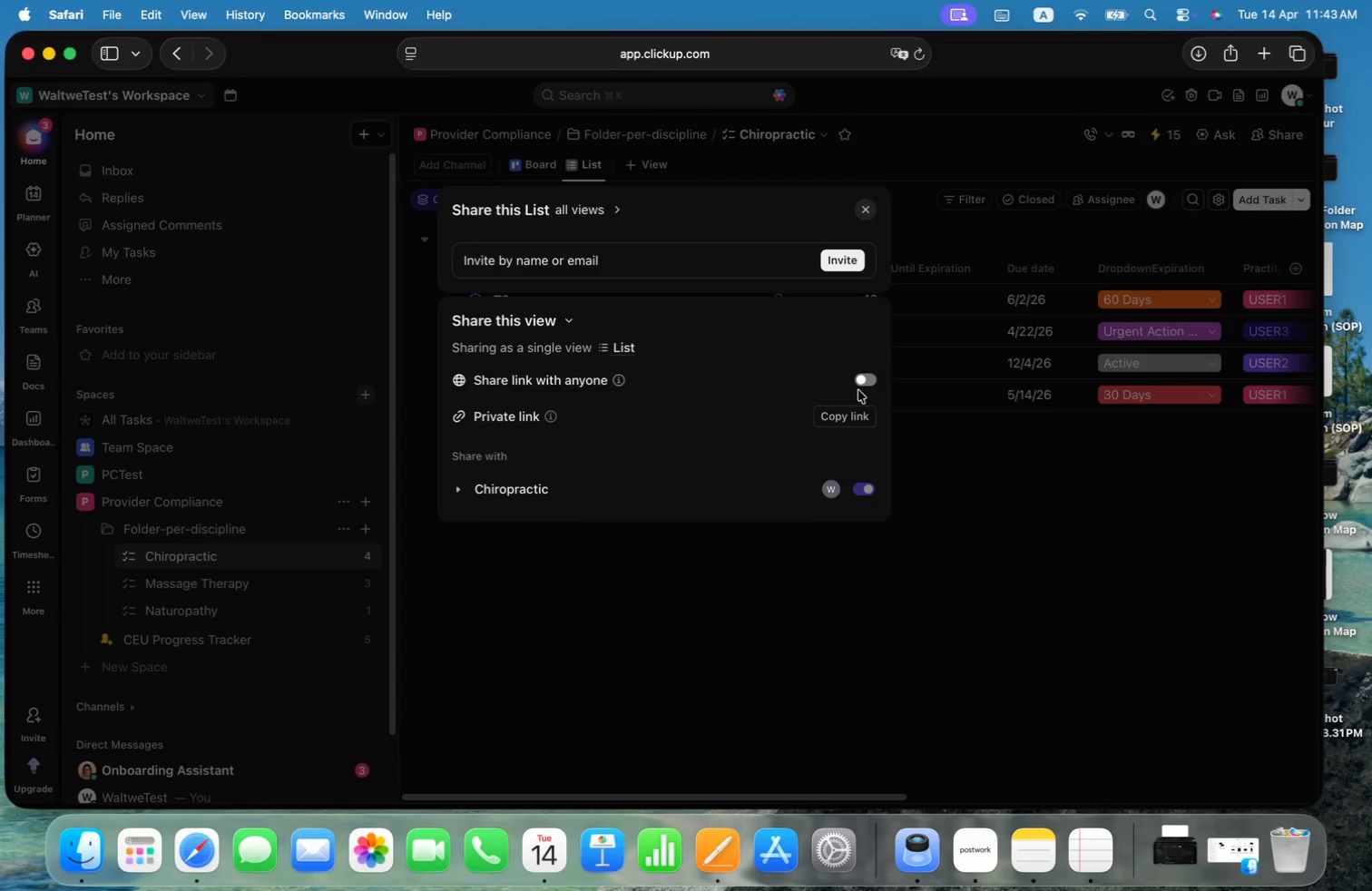 
left_click([850, 422])
 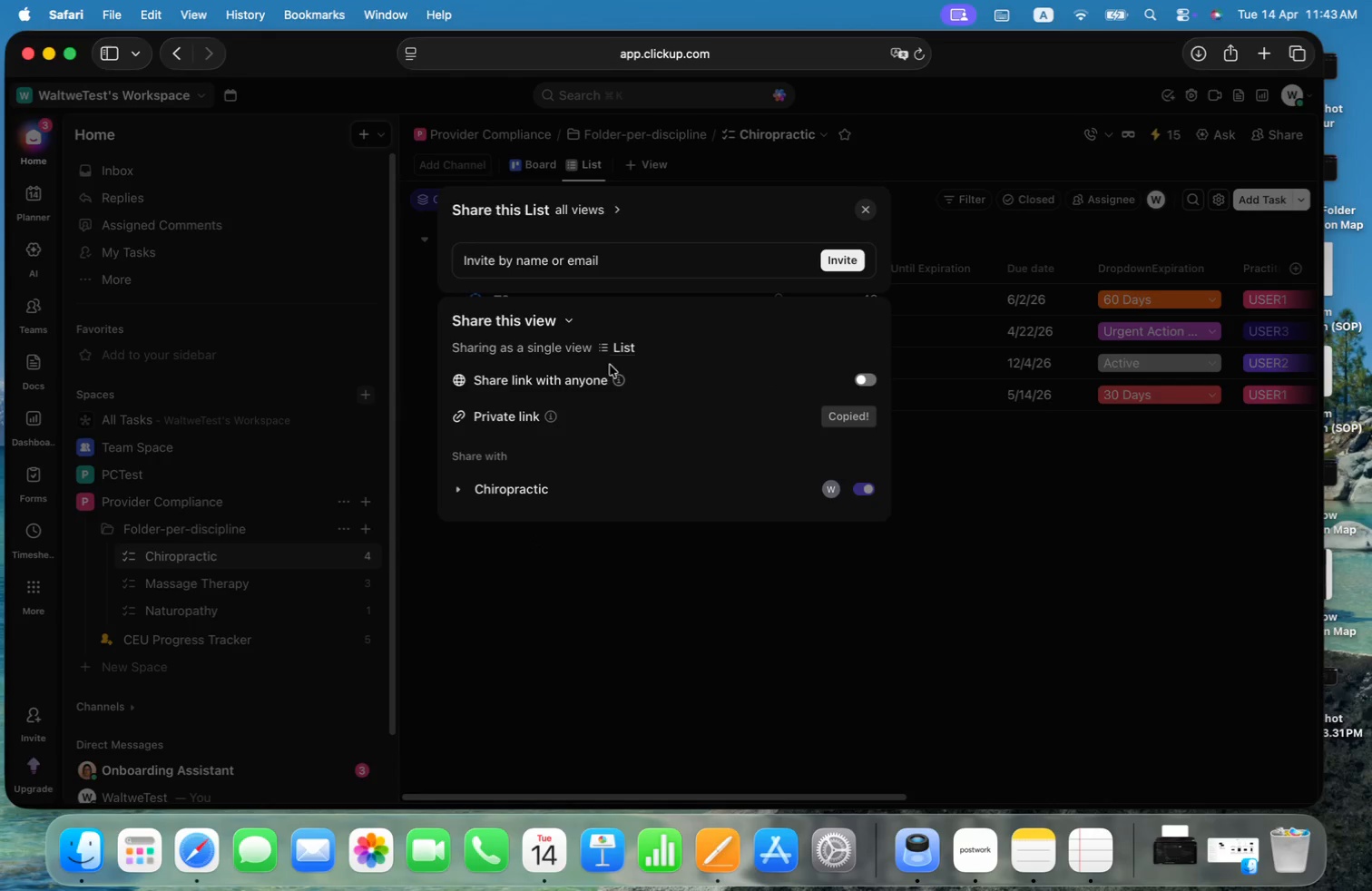 
left_click([576, 378])
 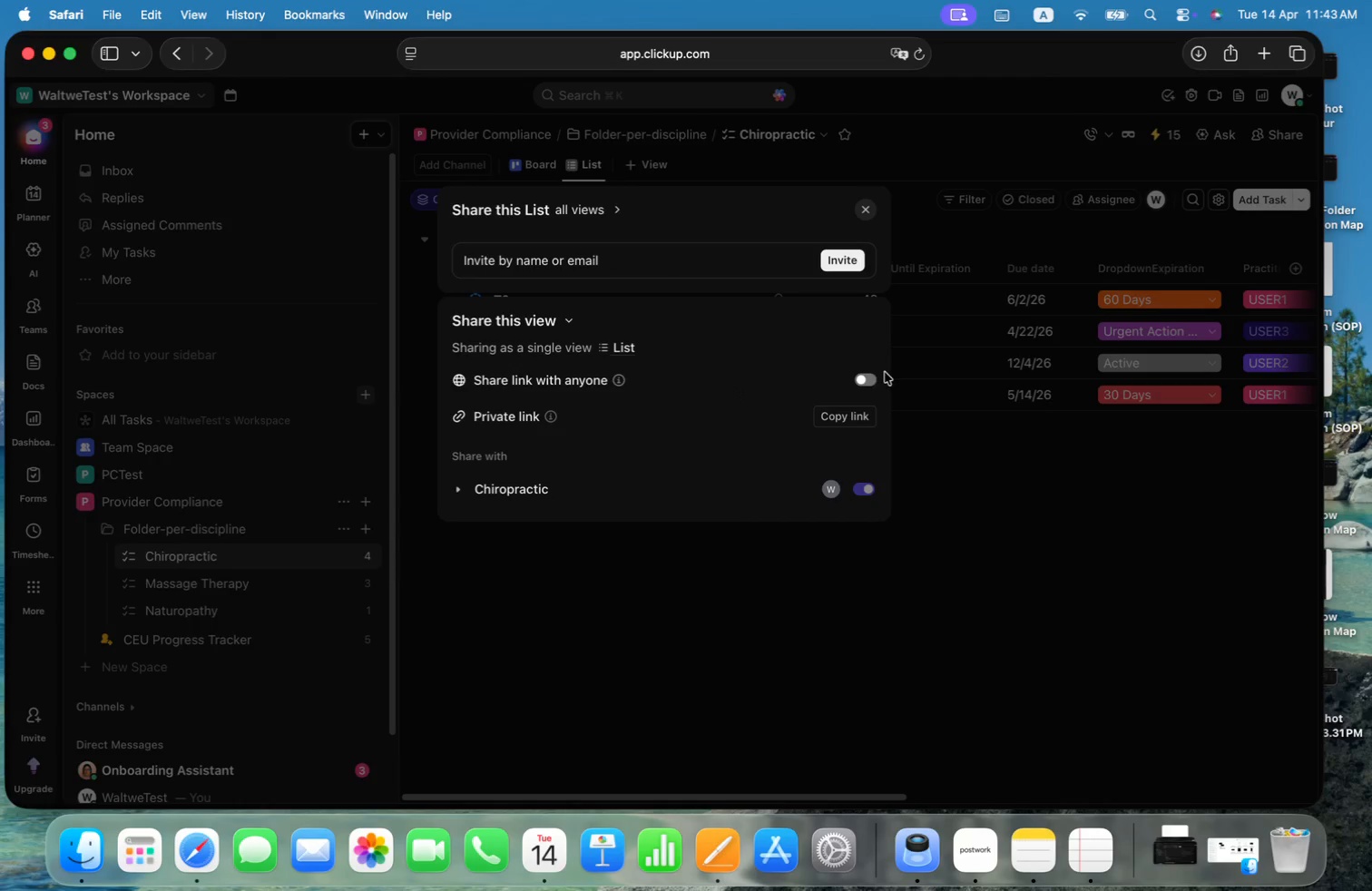 
left_click_drag(start_coordinate=[884, 372], to_coordinate=[872, 378])
 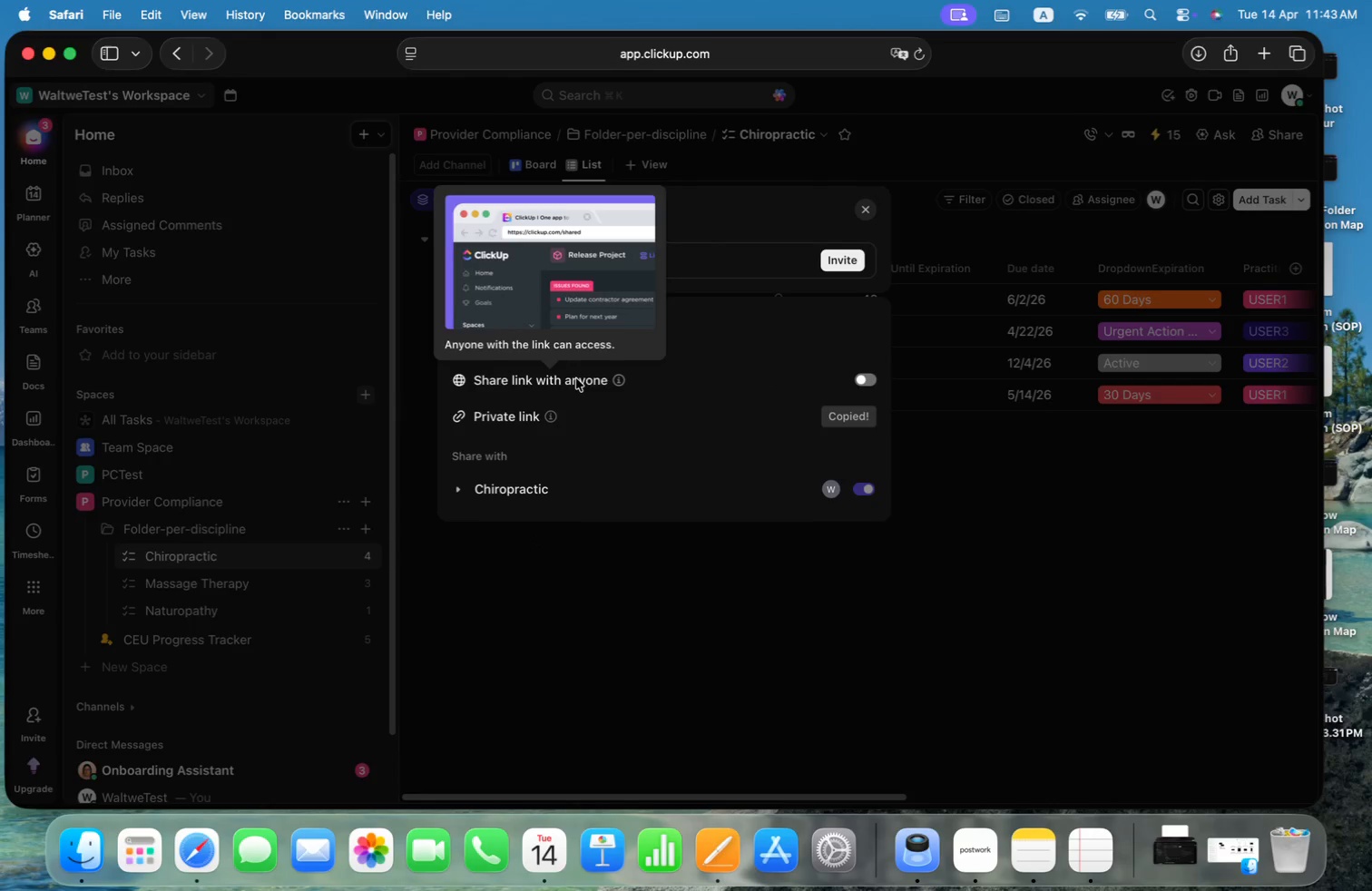 
double_click([867, 381])
 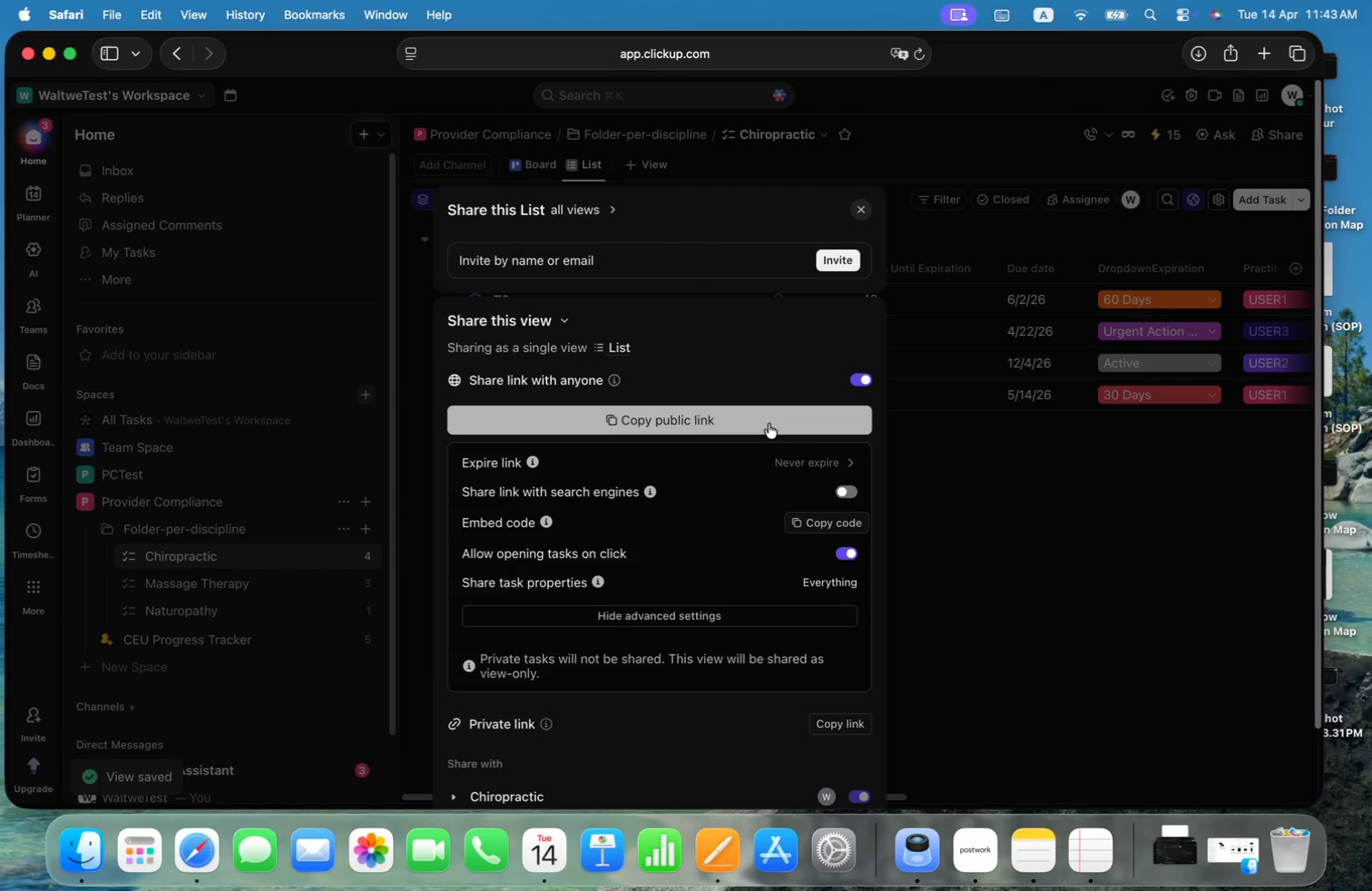 
left_click([769, 424])
 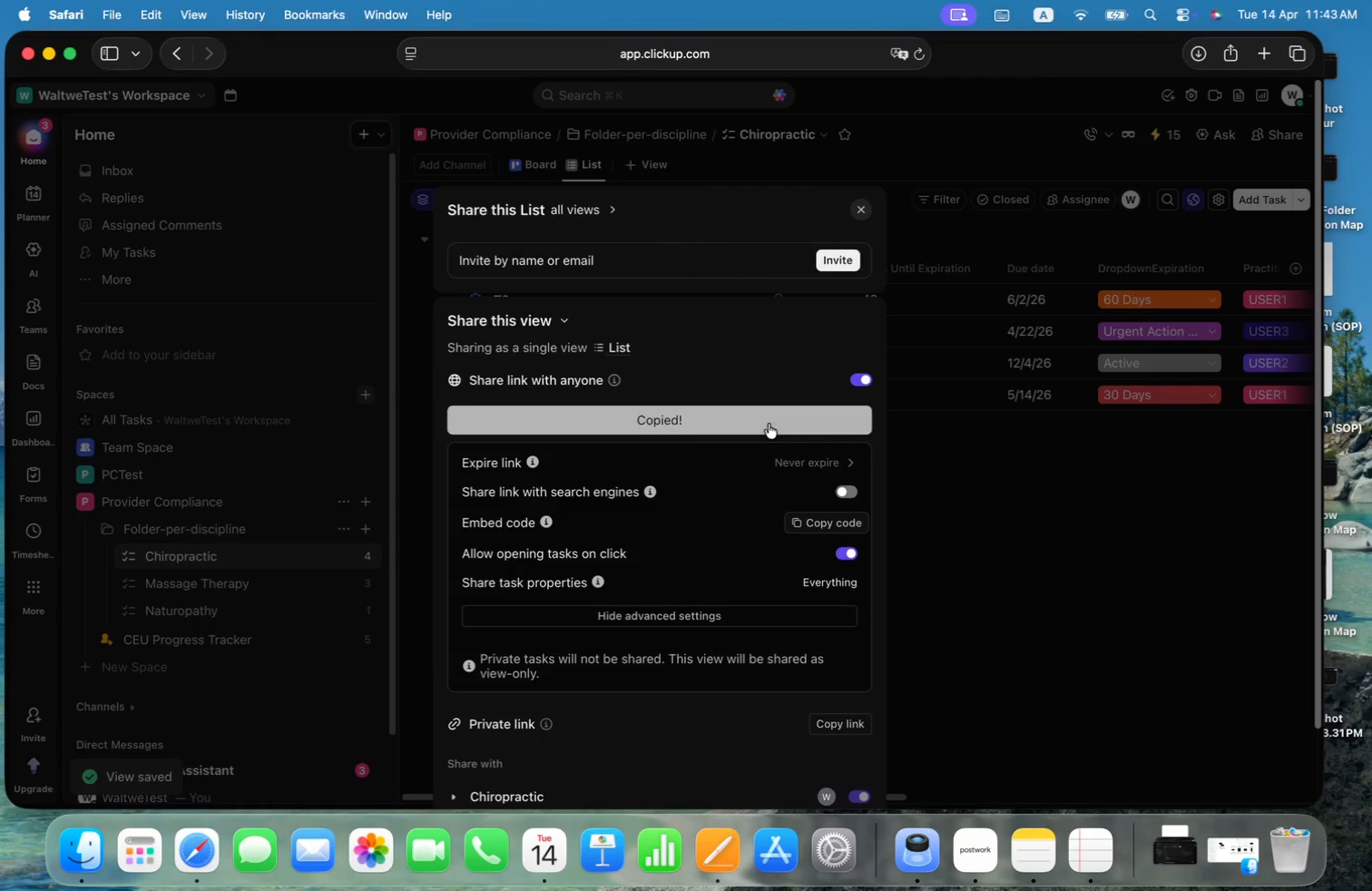 
key(Meta+CommandLeft)
 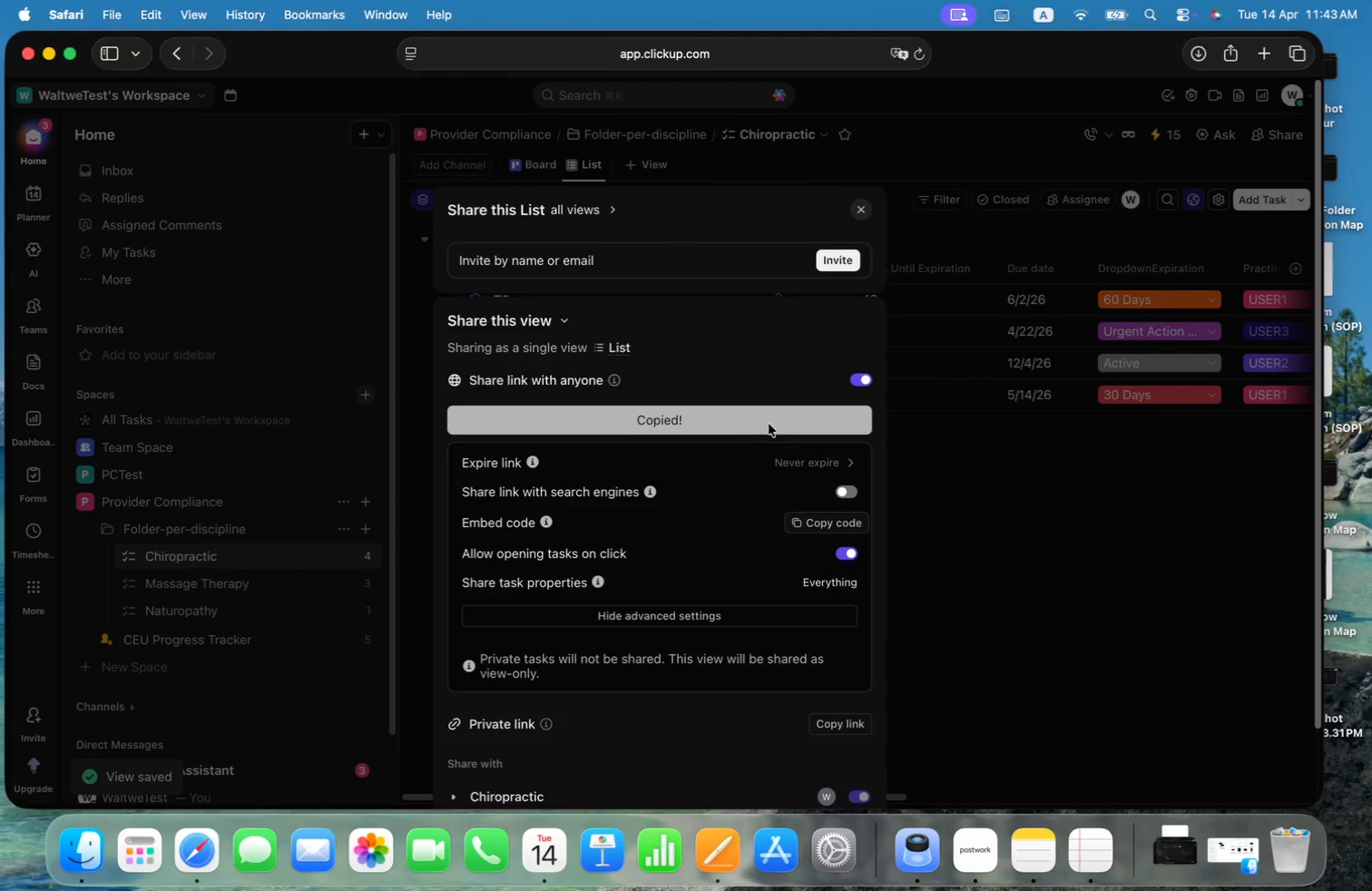 
key(Meta+Tab)
 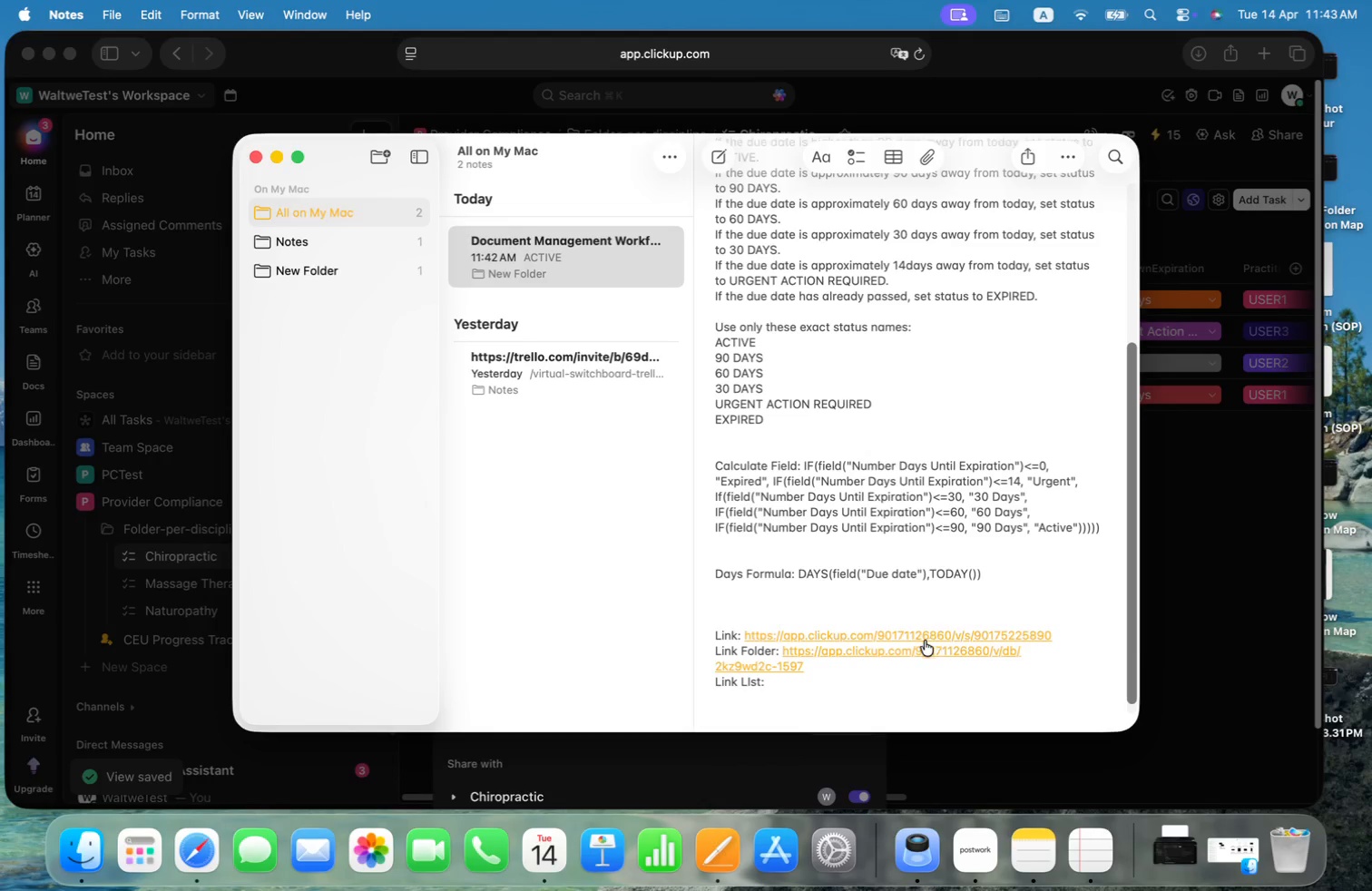 
key(Meta+V)
 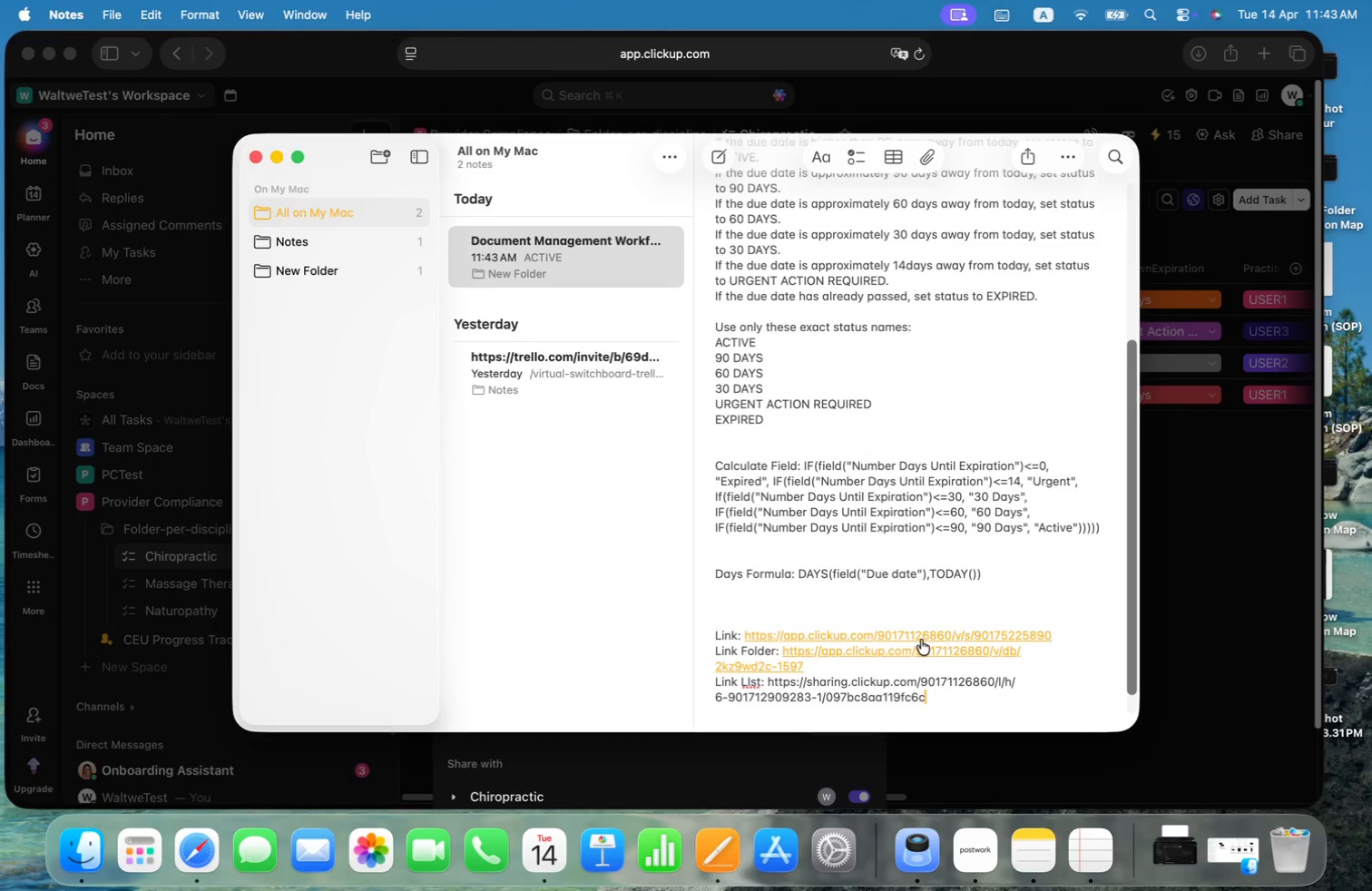 
key(Enter)
 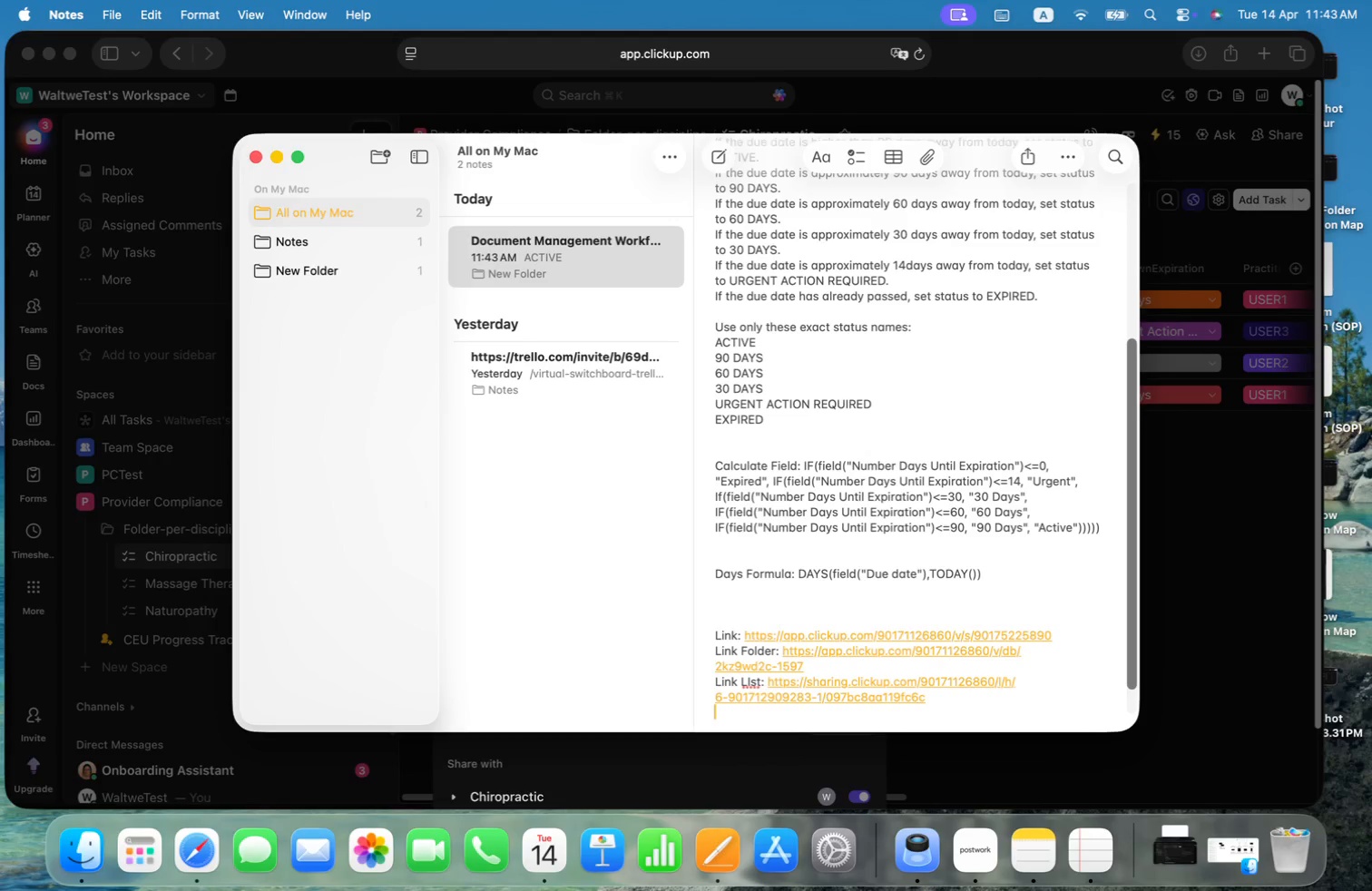 
key(Meta+CommandLeft)
 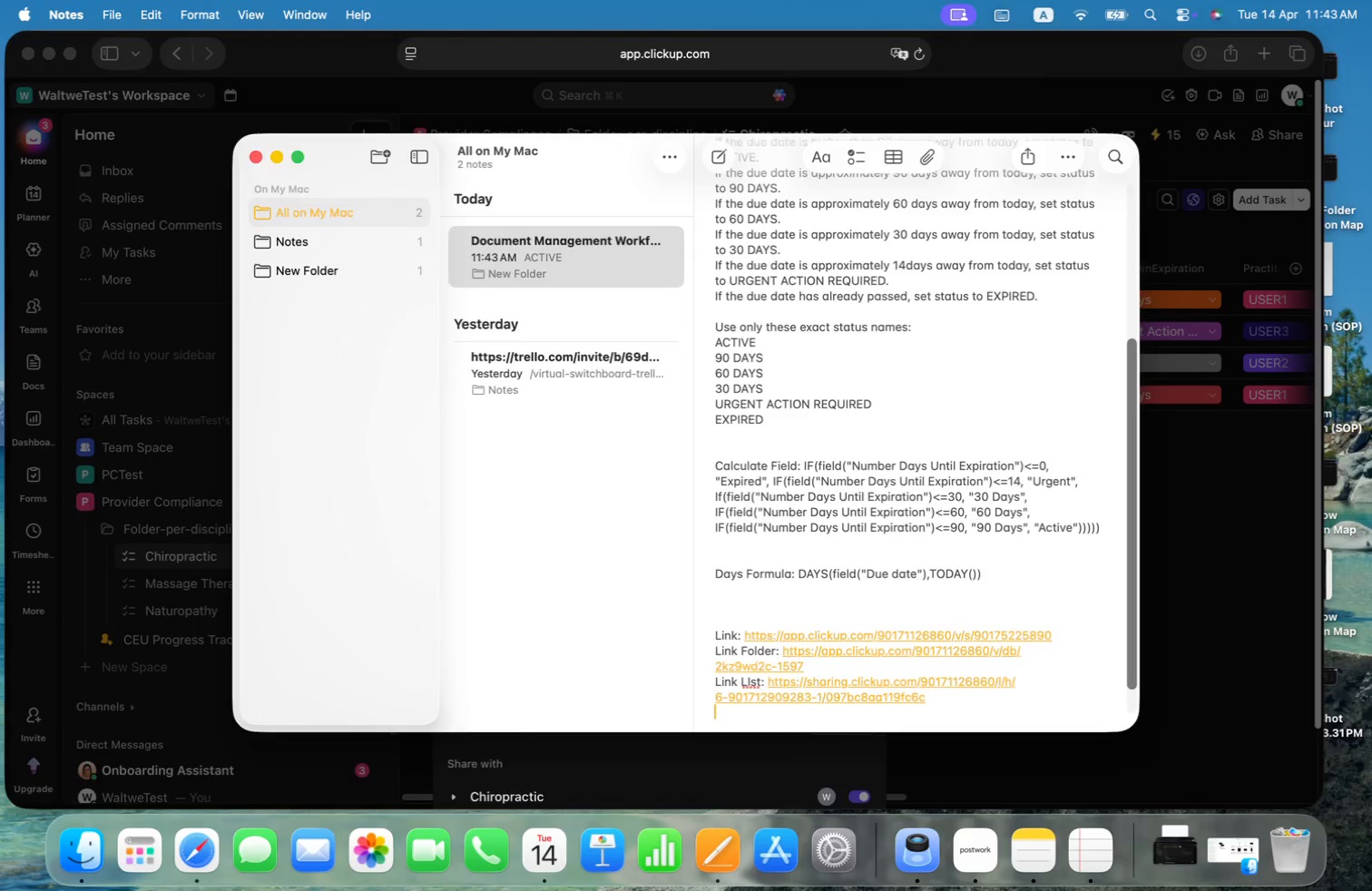 
key(Meta+Tab)
 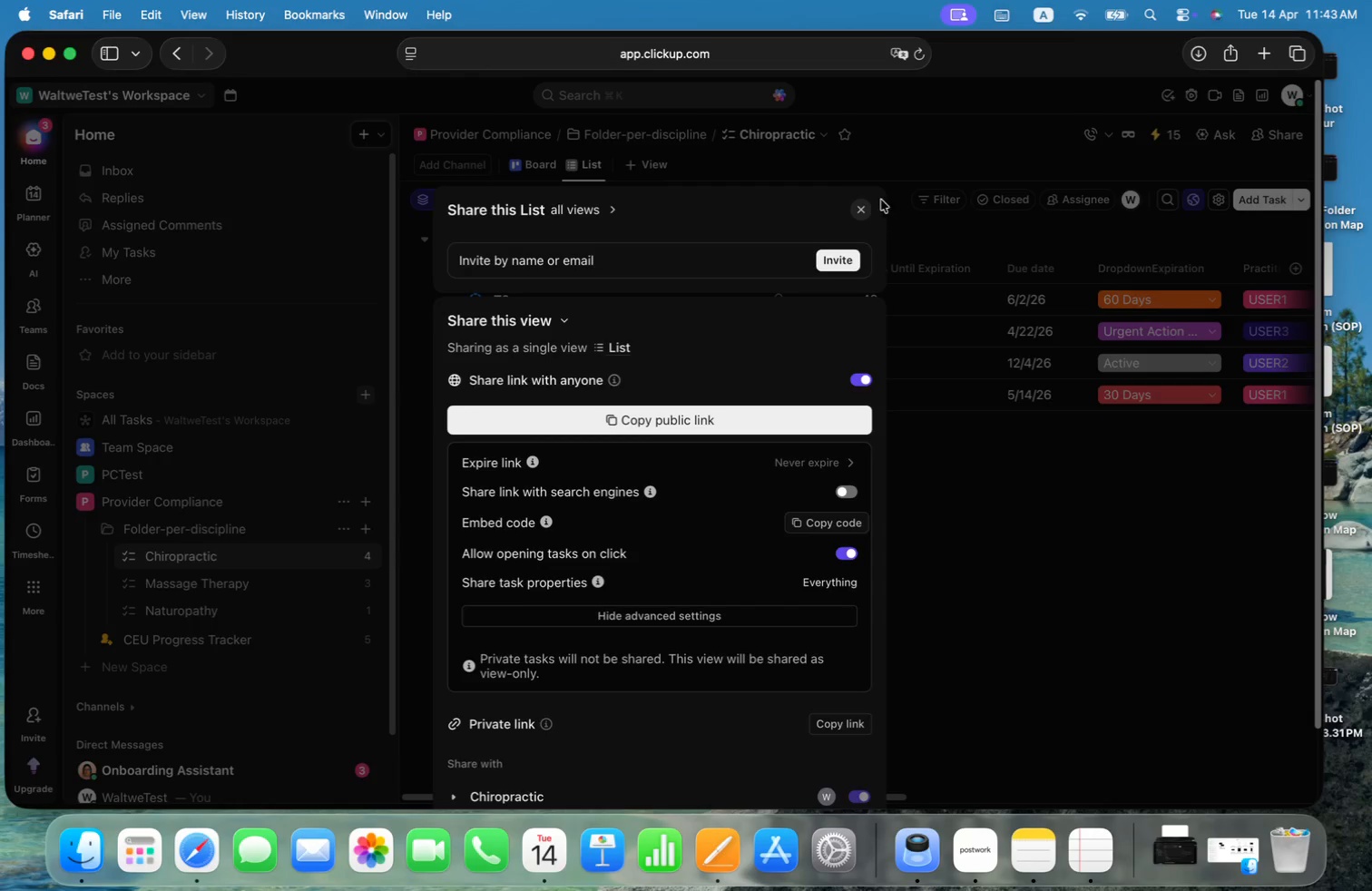 
left_click([864, 203])
 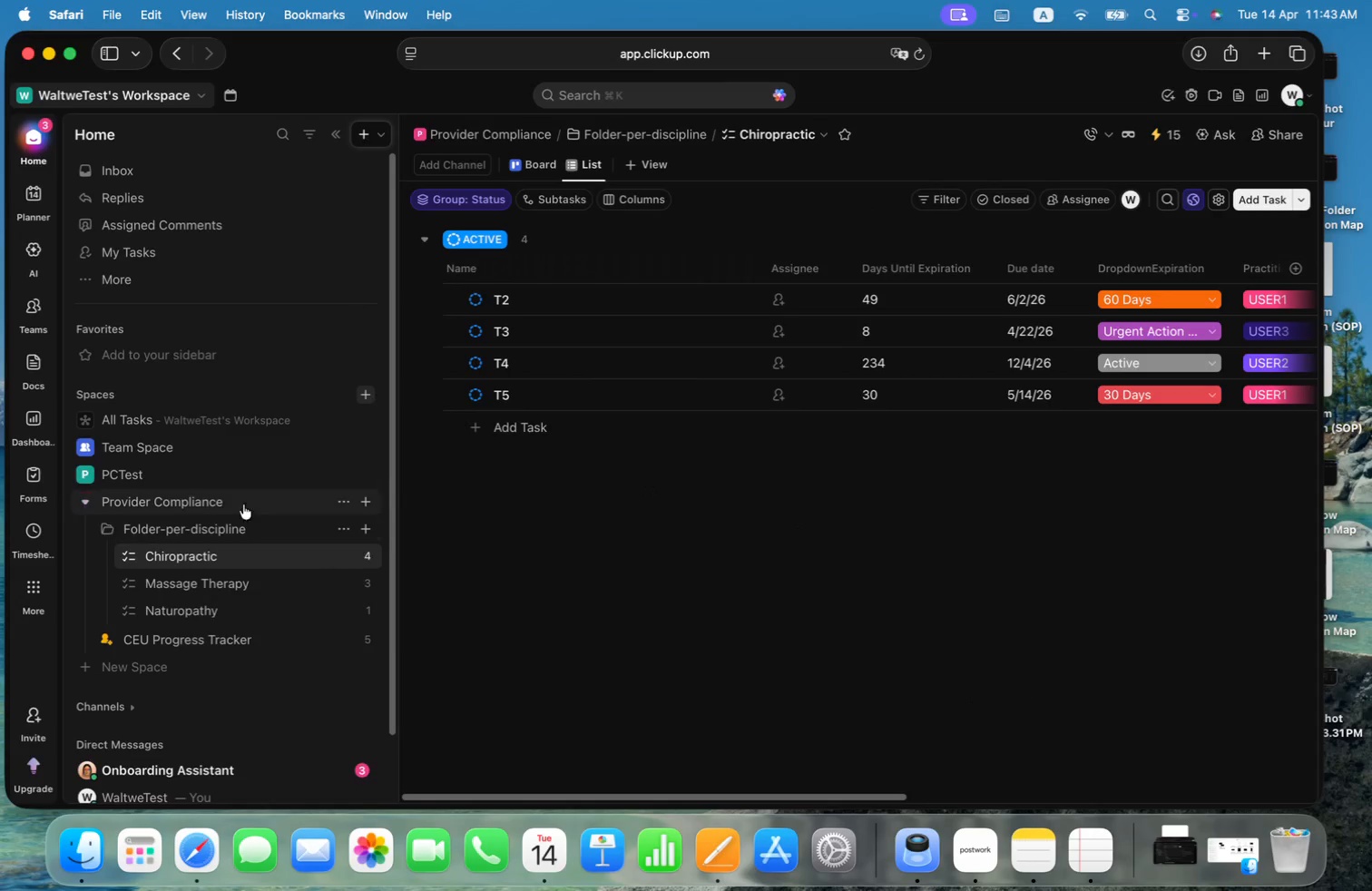 
left_click([210, 524])
 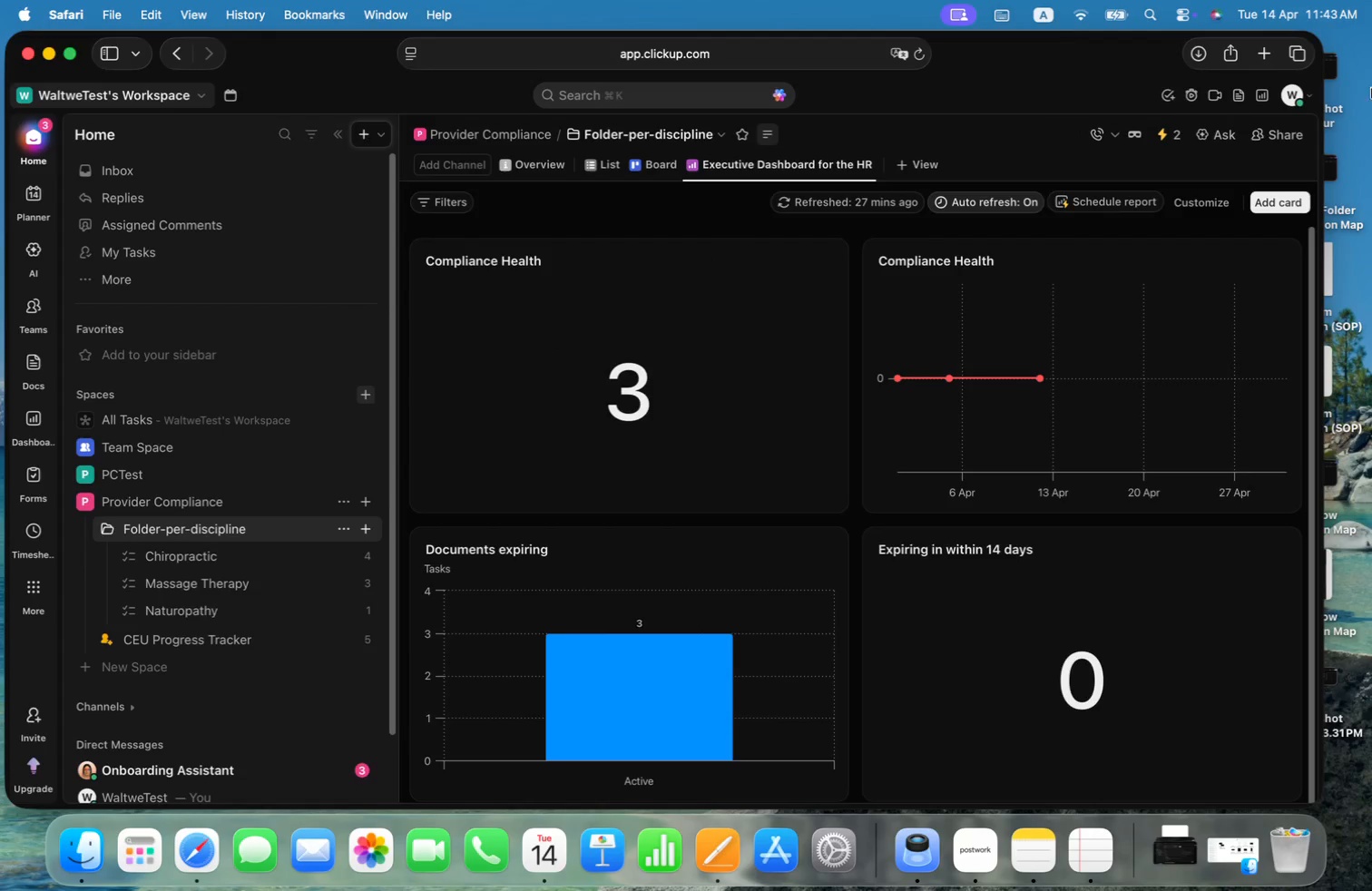 
left_click([1294, 135])
 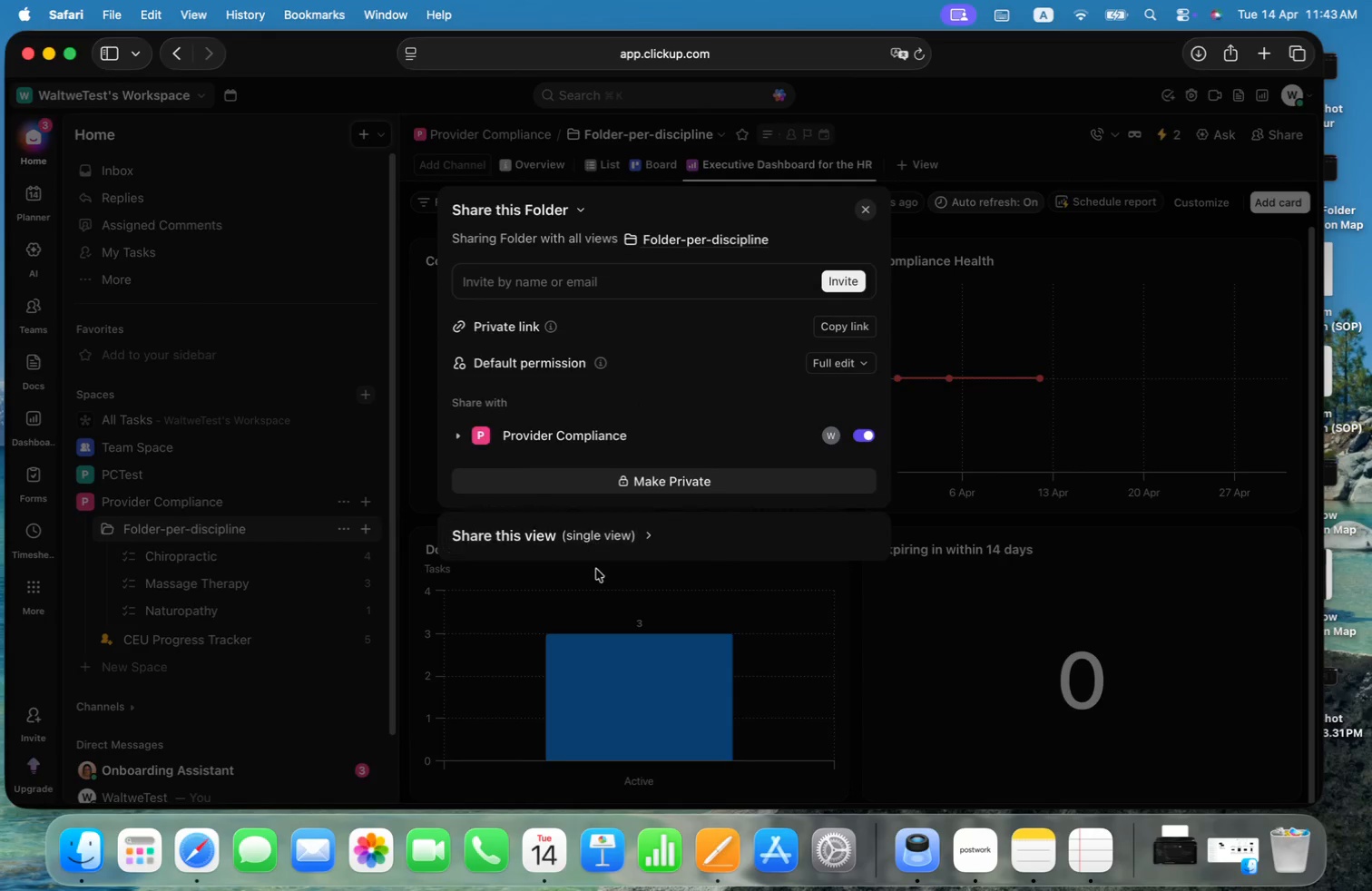 
left_click([603, 541])
 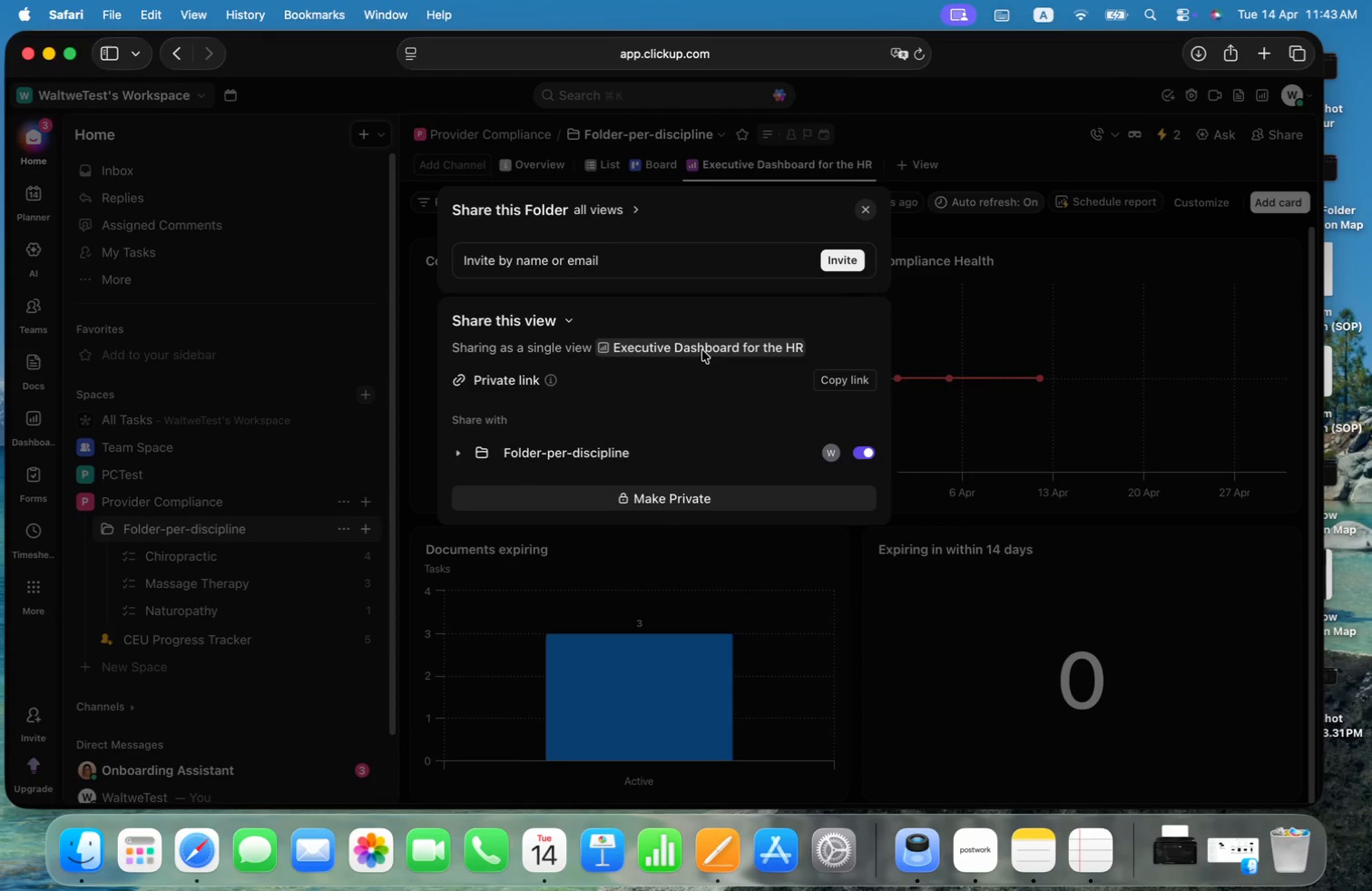 
wait(6.39)
 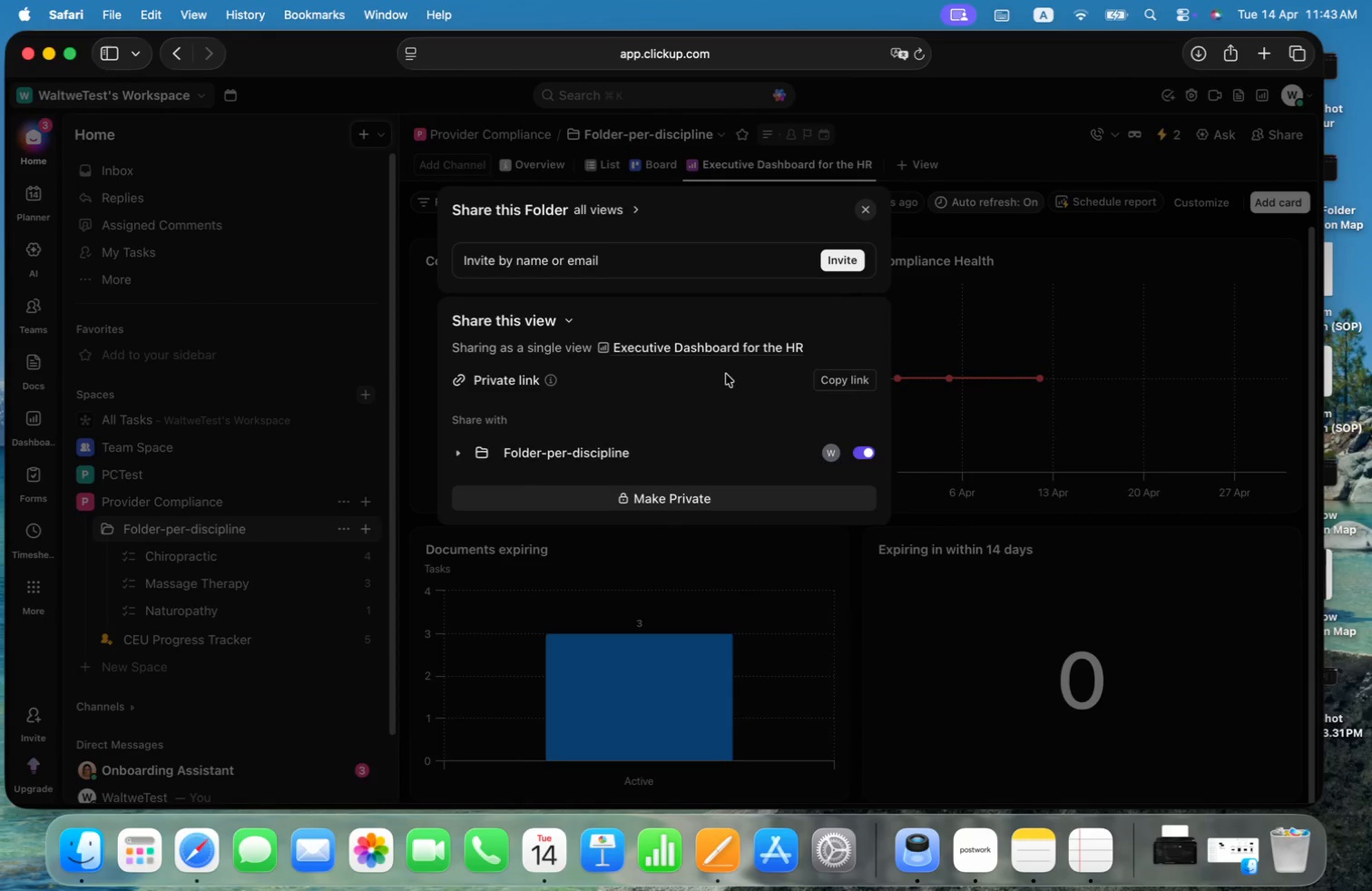 
left_click([461, 455])
 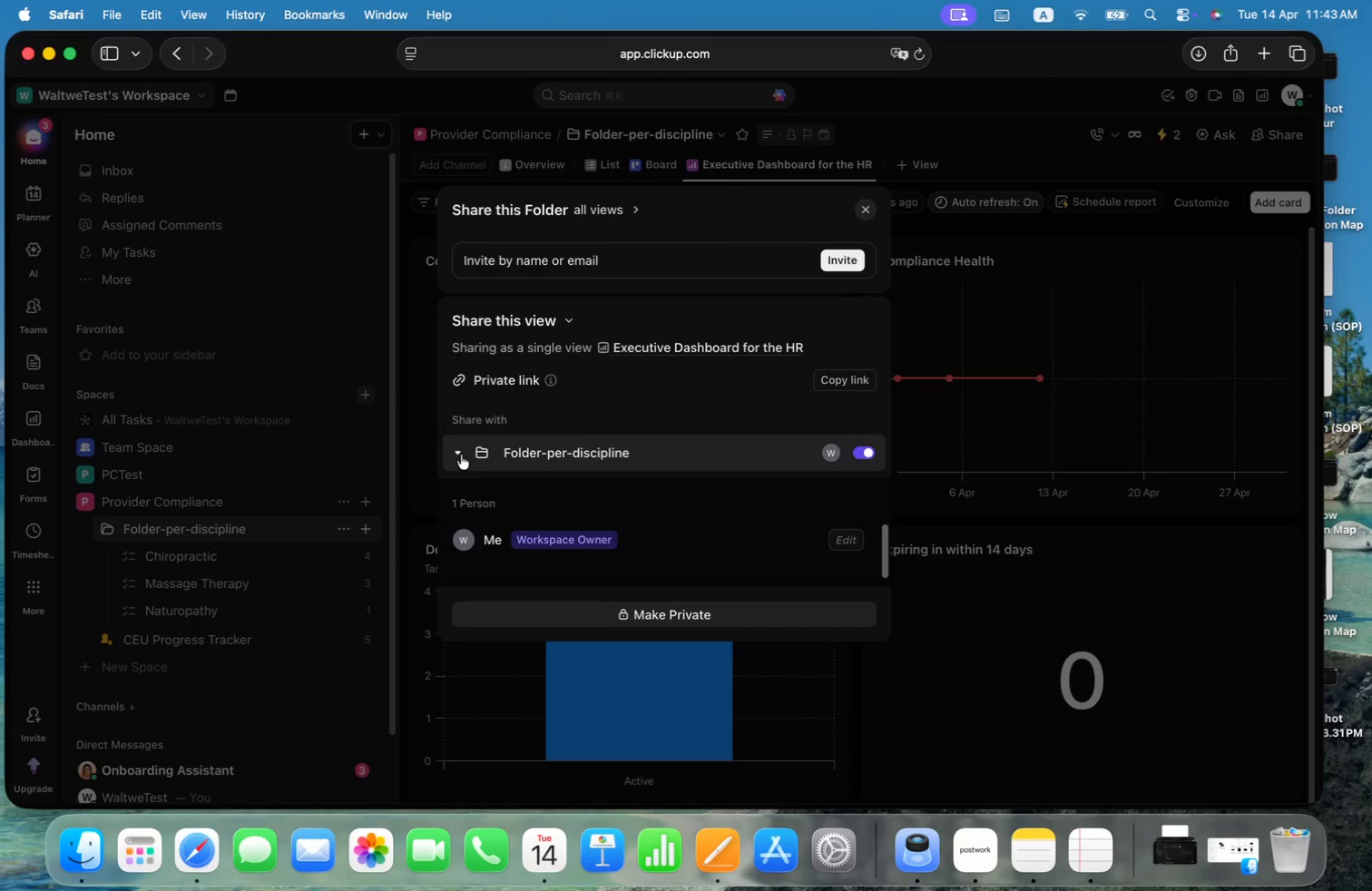 
left_click([461, 455])
 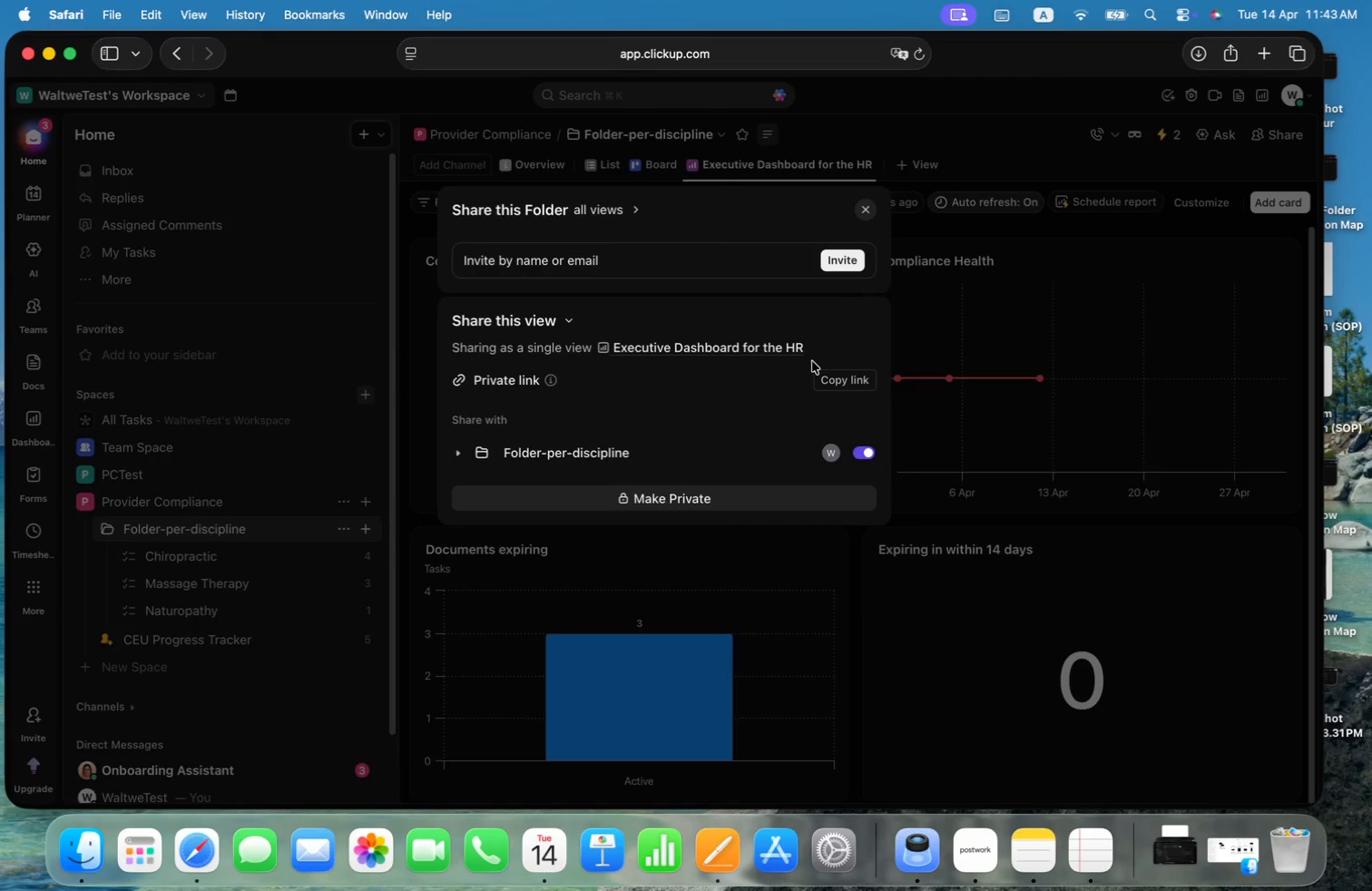 
mouse_move([584, 397])
 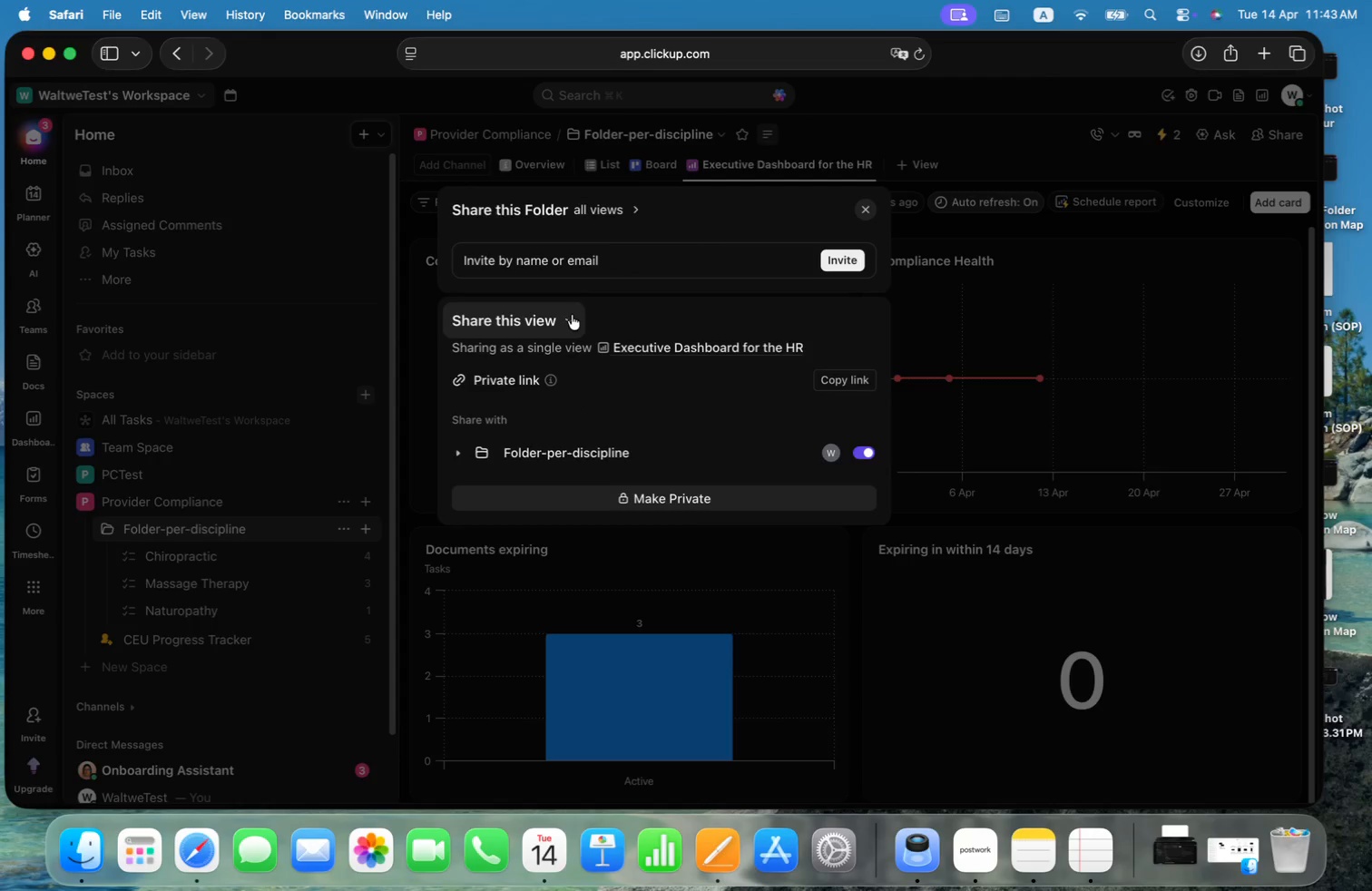 
left_click([642, 209])
 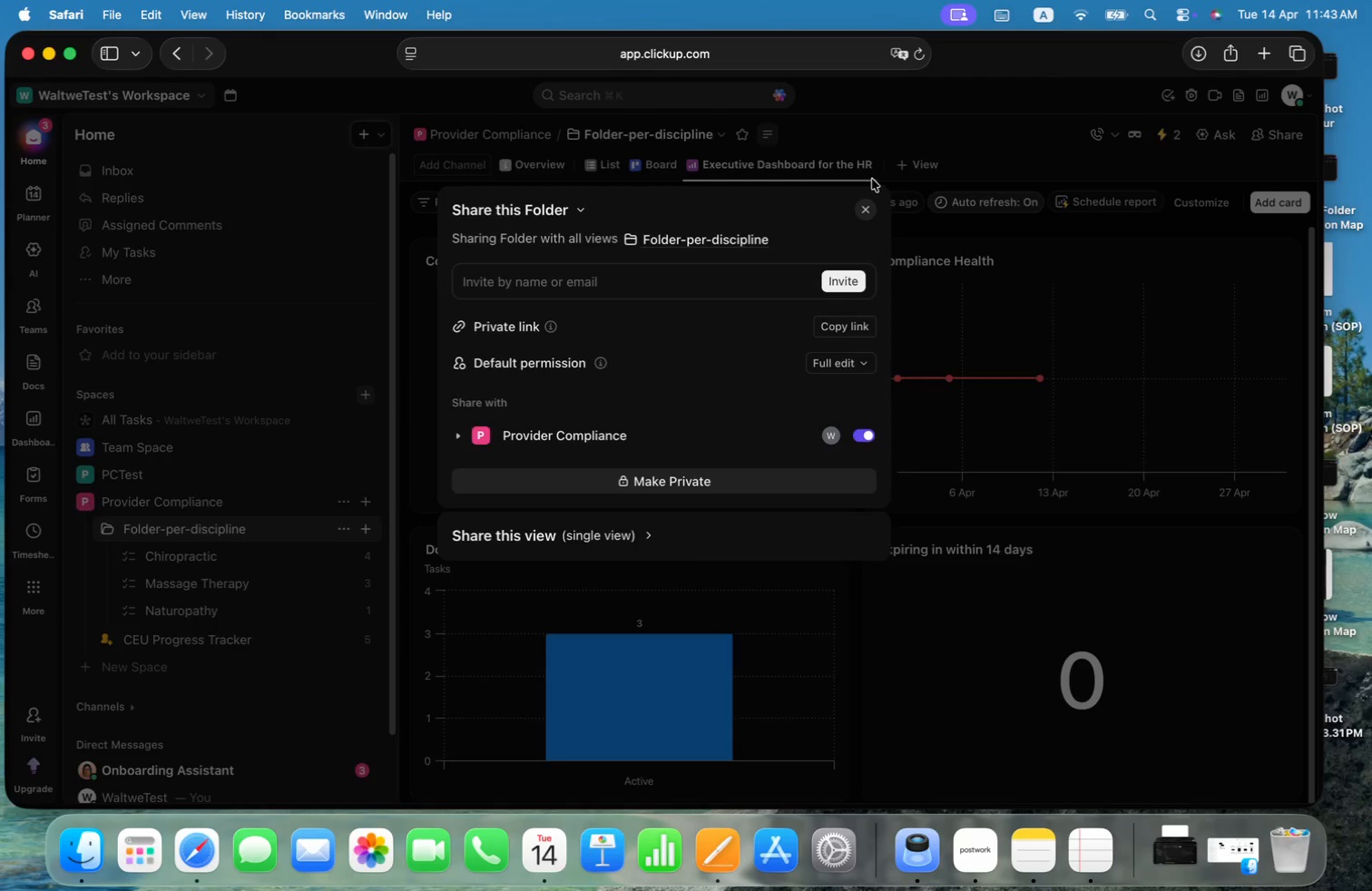 
left_click([867, 207])
 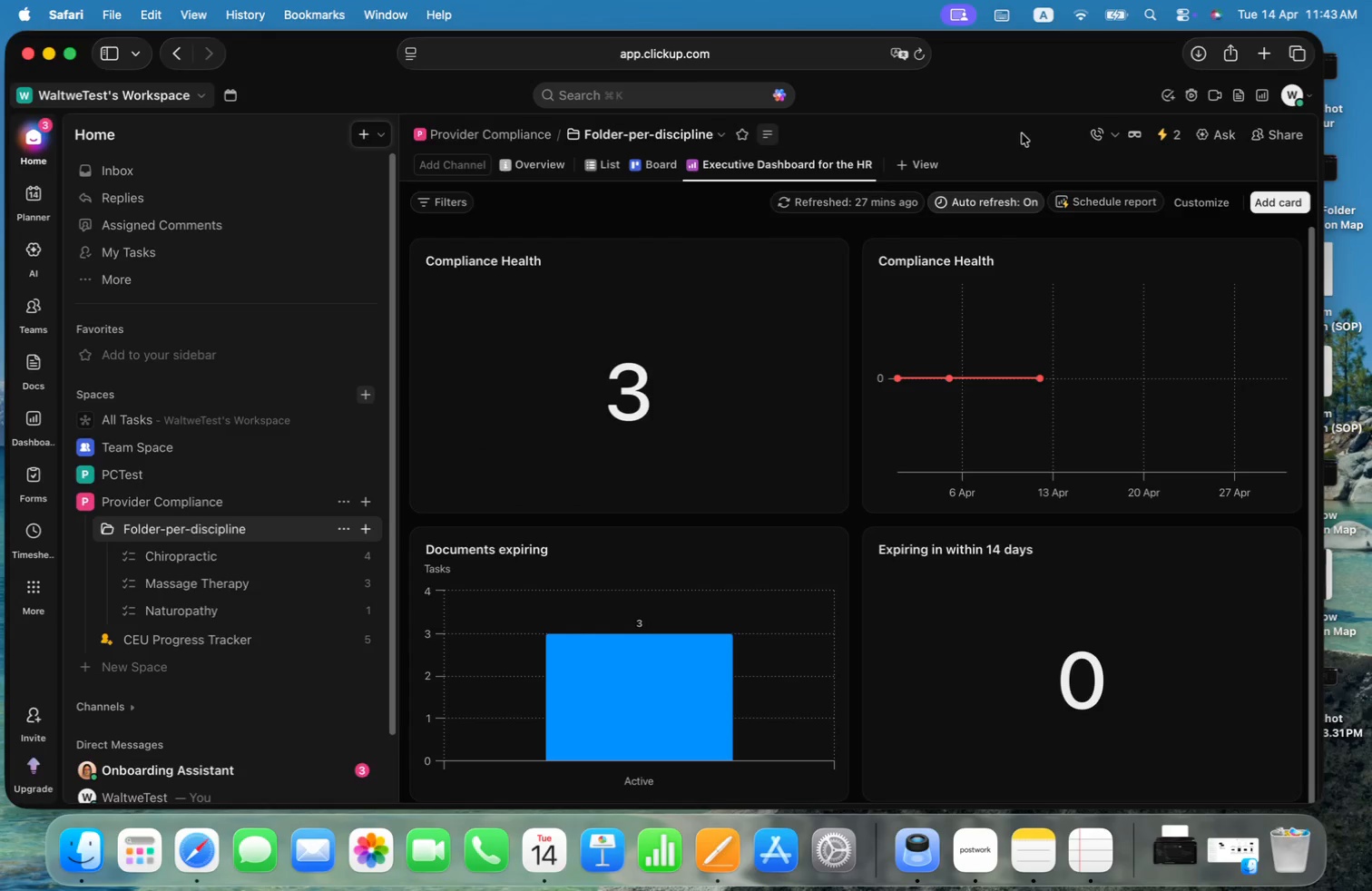 
key(Meta+CommandLeft)
 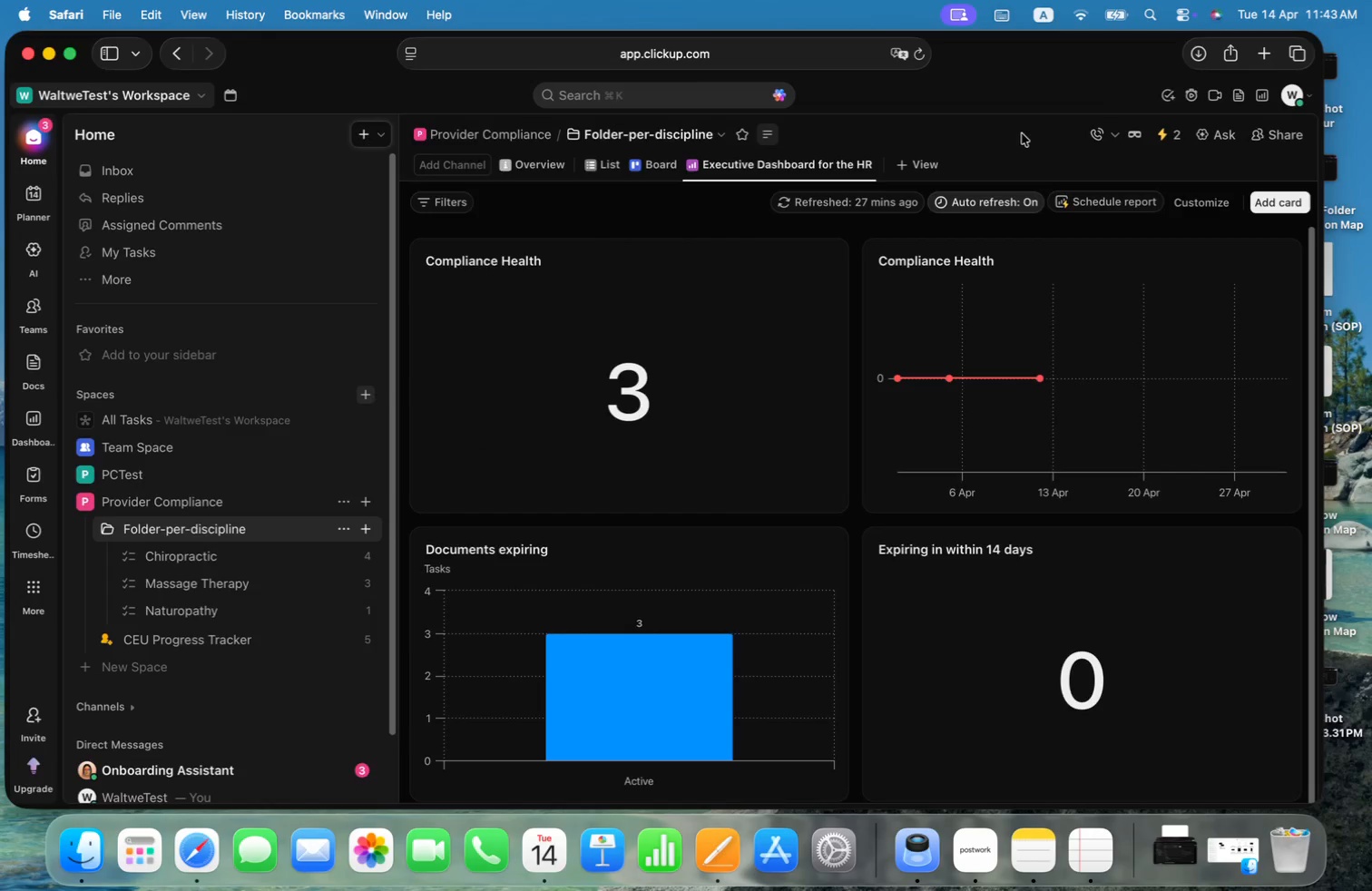 
key(Meta+Tab)
 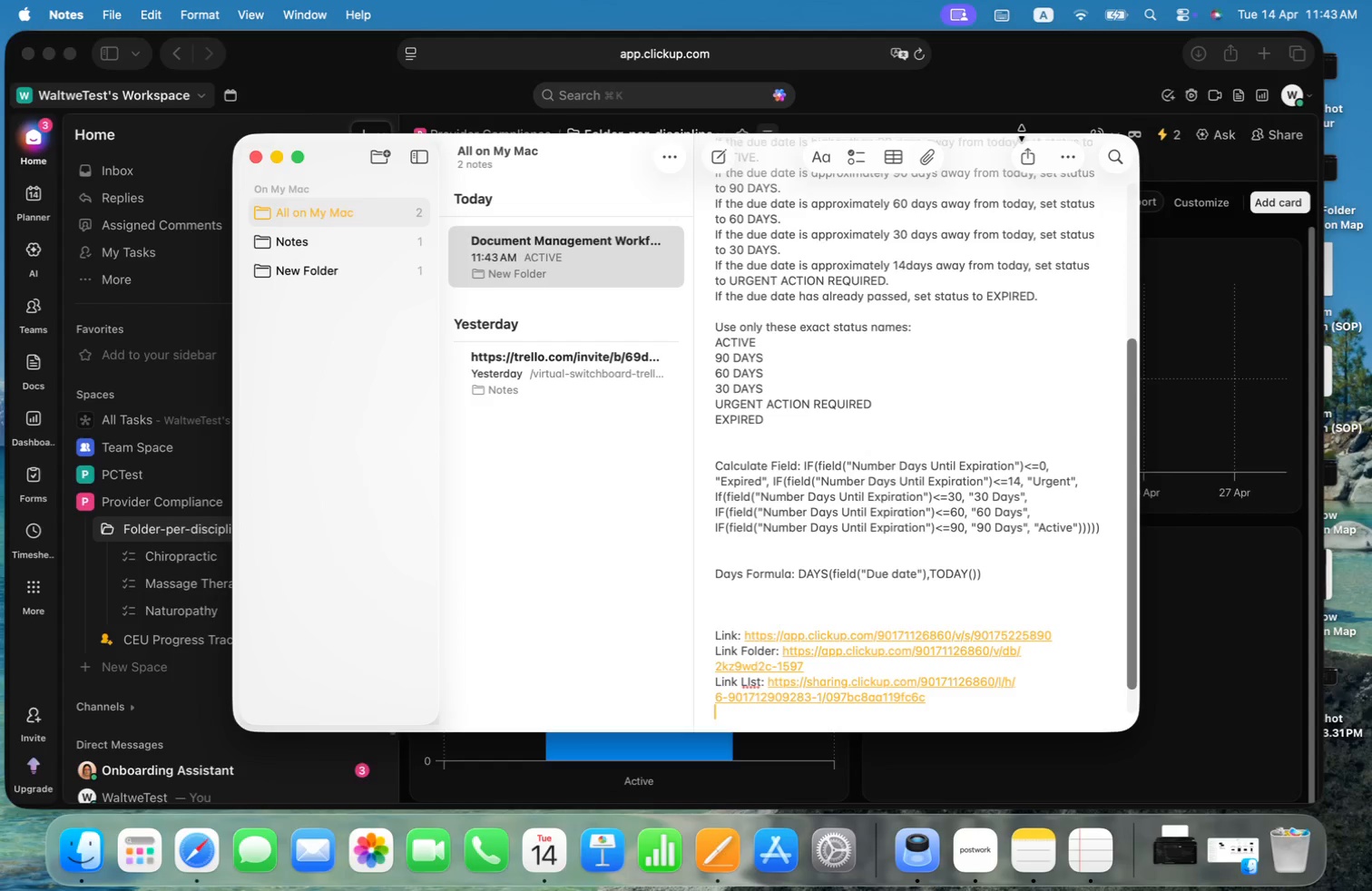 
key(Meta+CommandLeft)
 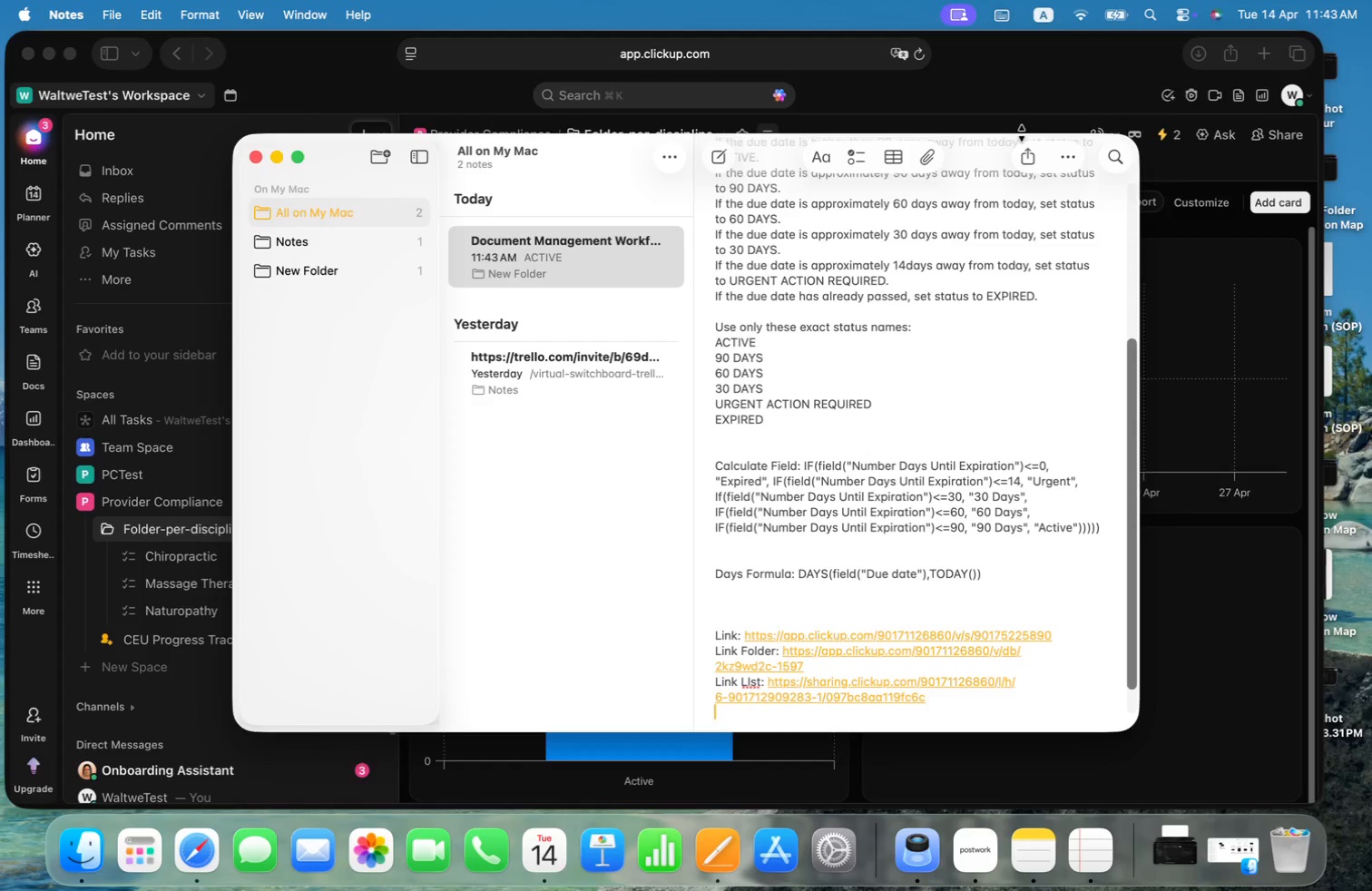 
key(Meta+Tab)
 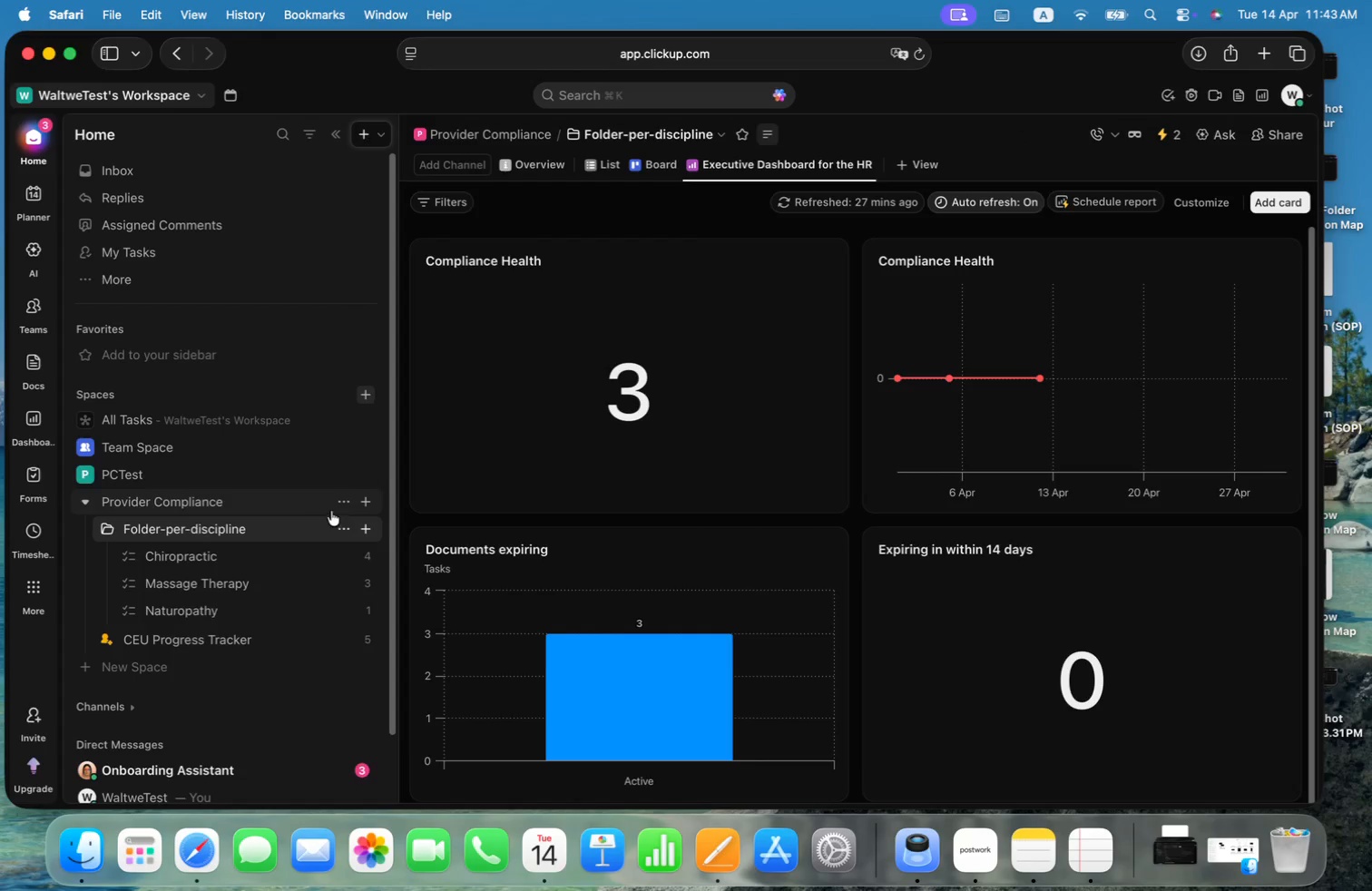 
right_click([345, 503])
 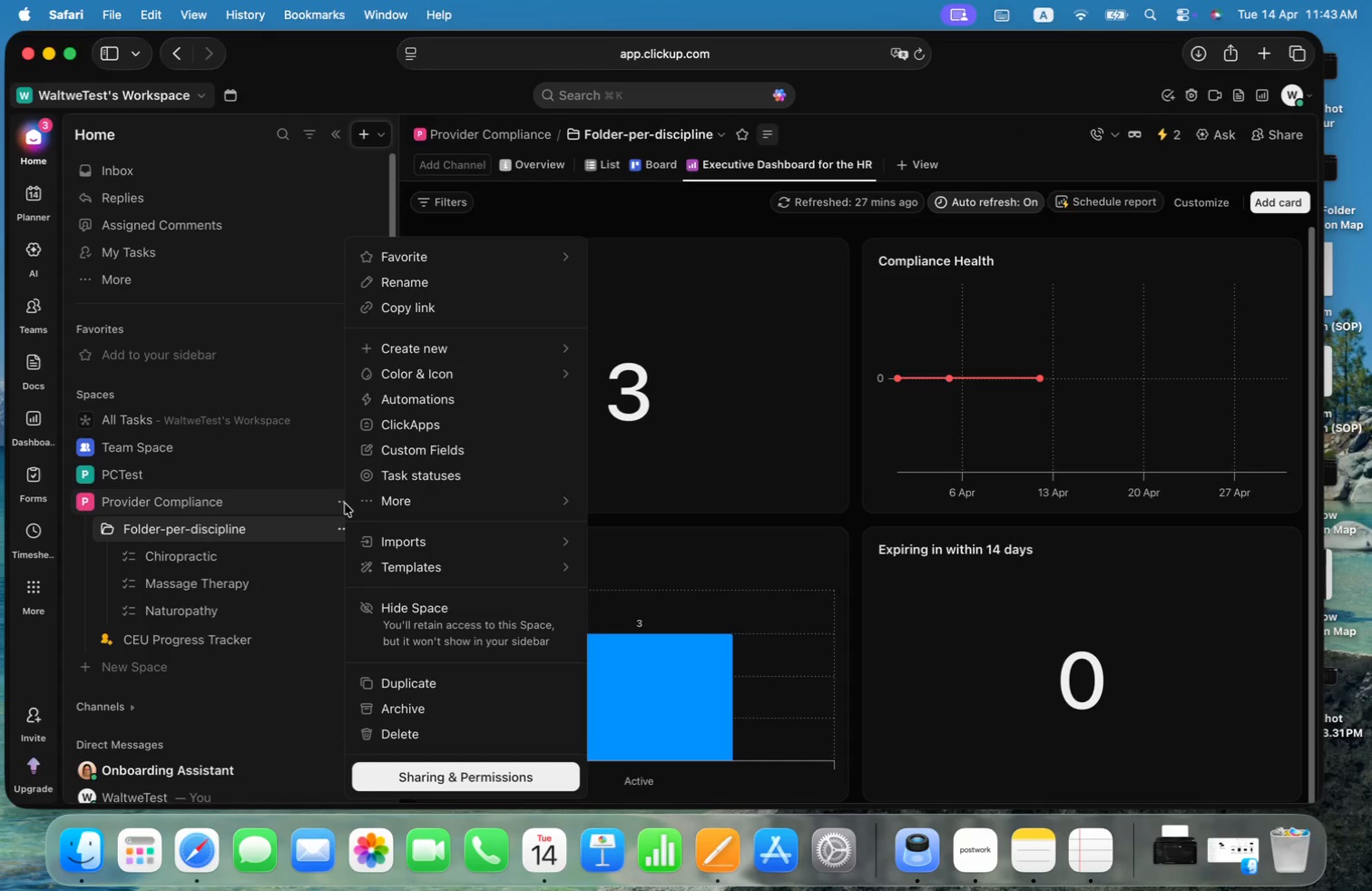 
left_click([439, 774])
 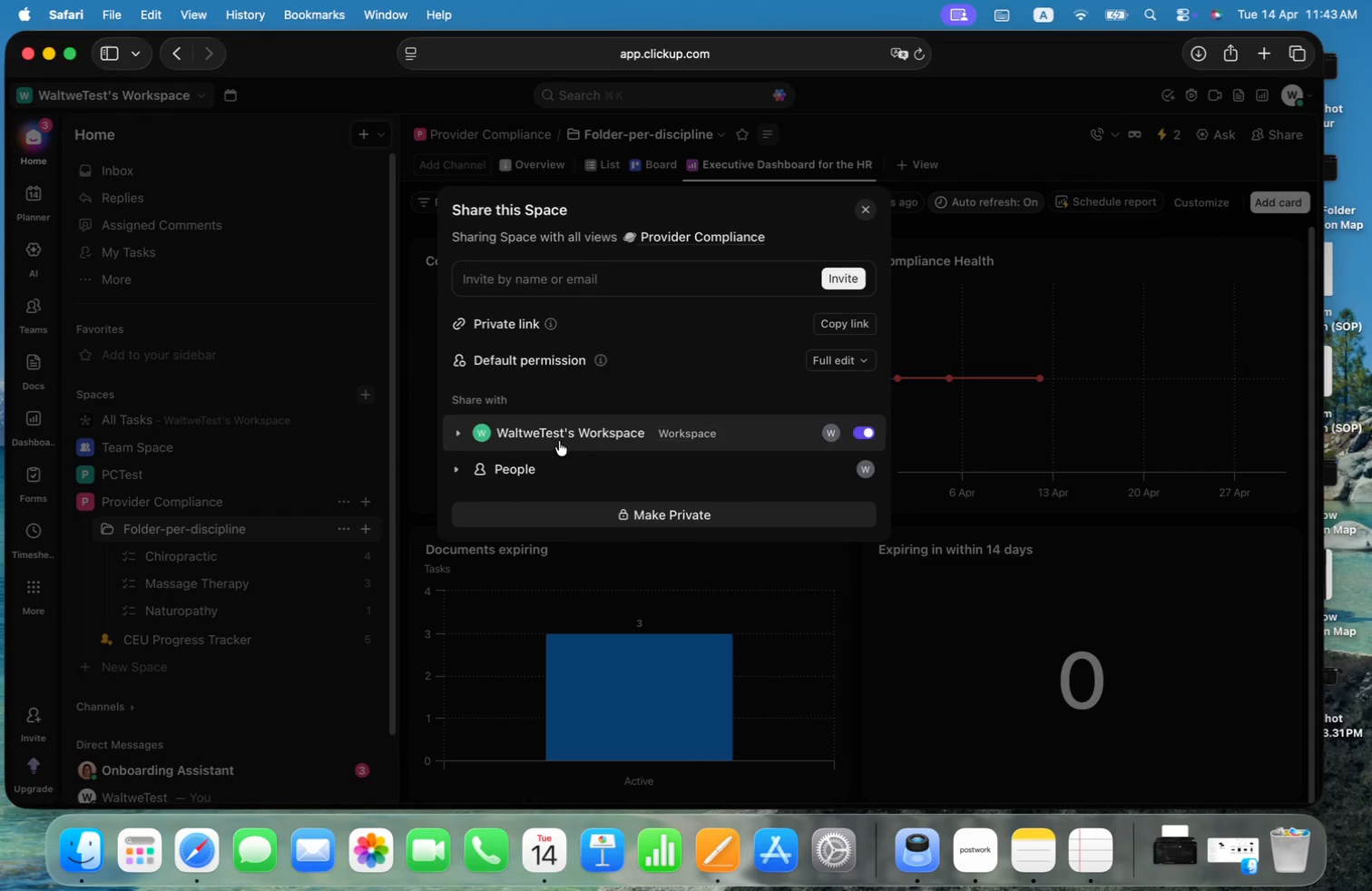 
wait(10.14)
 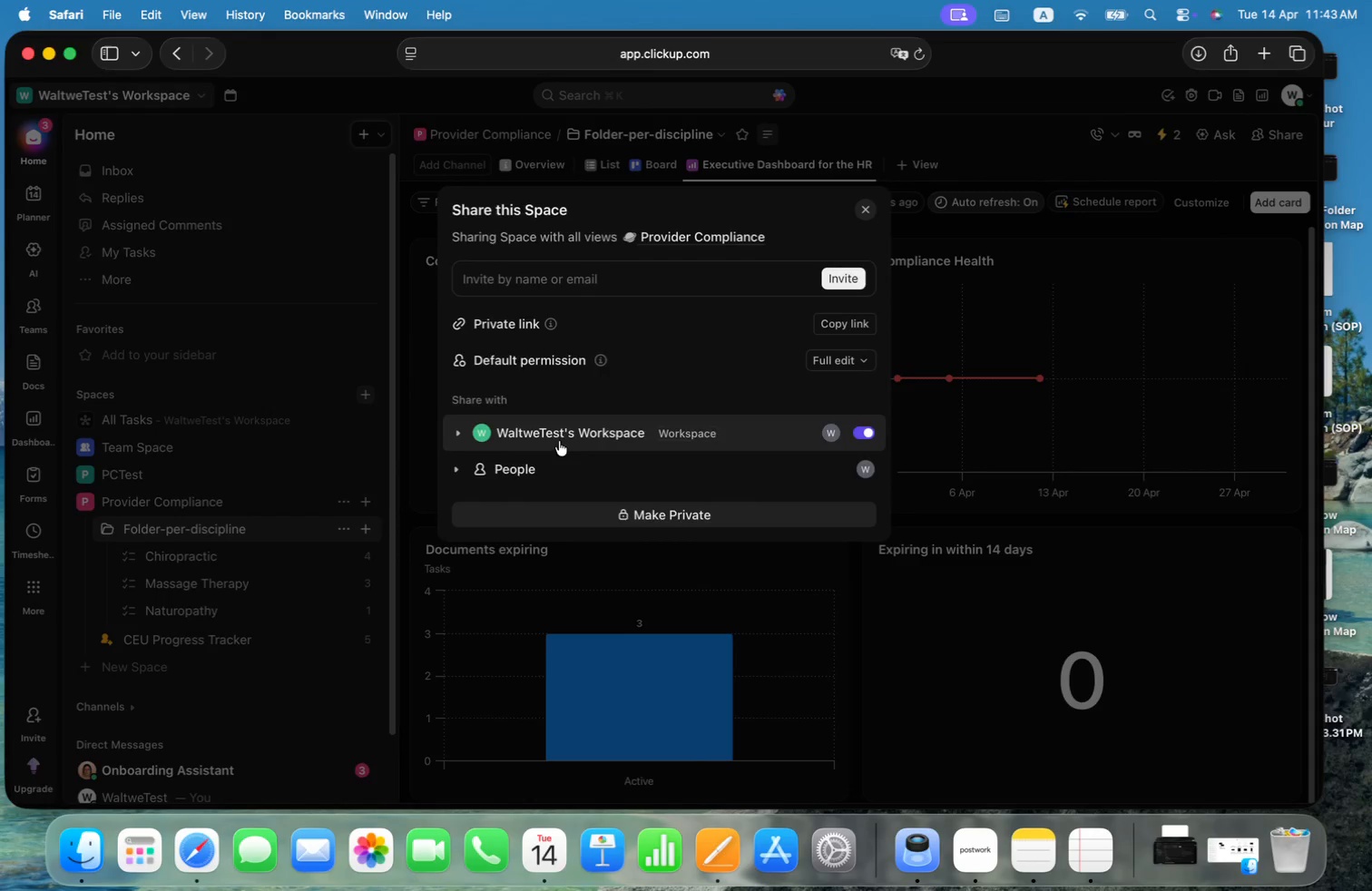 
left_click([843, 359])
 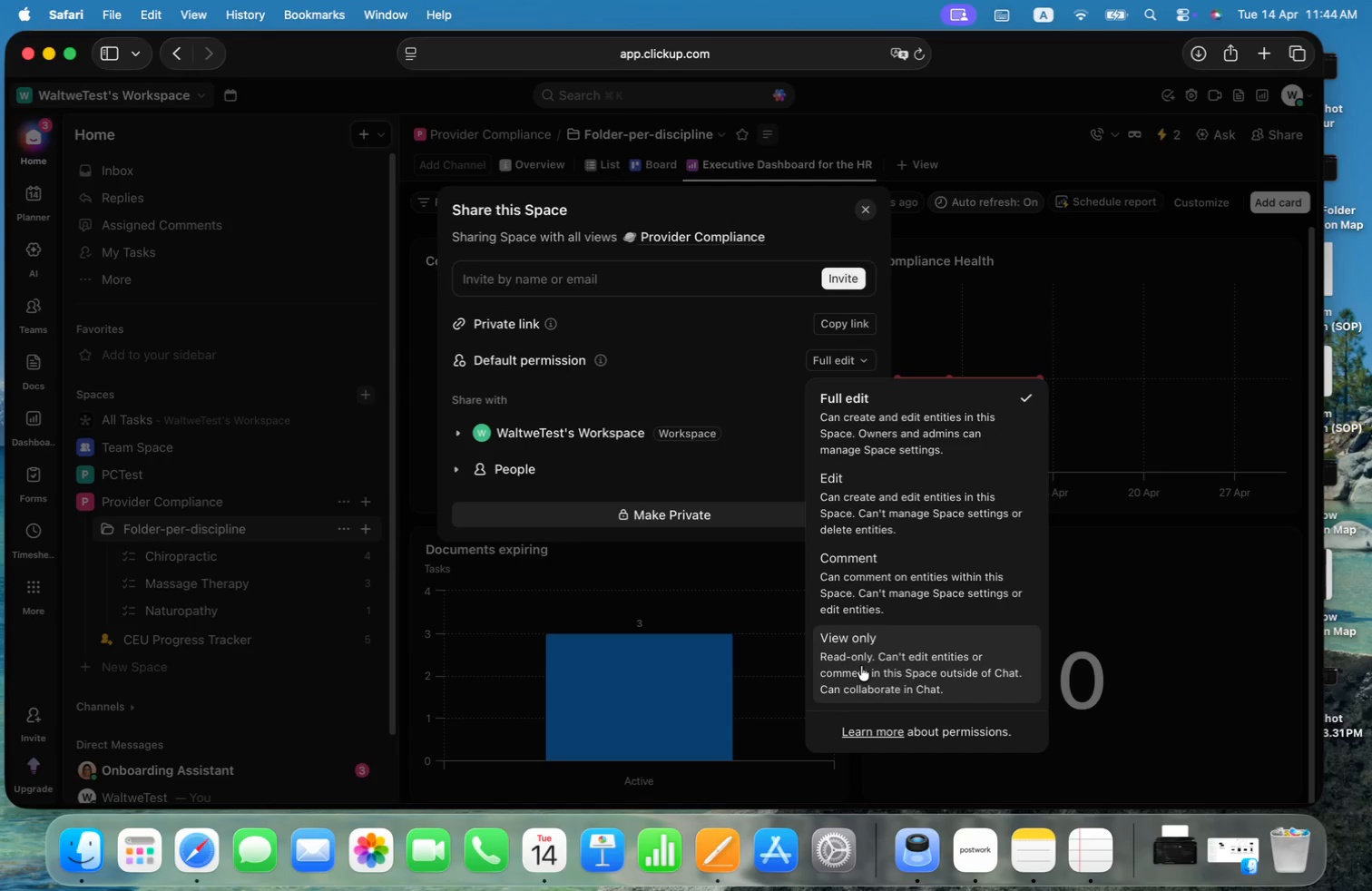 
wait(5.78)
 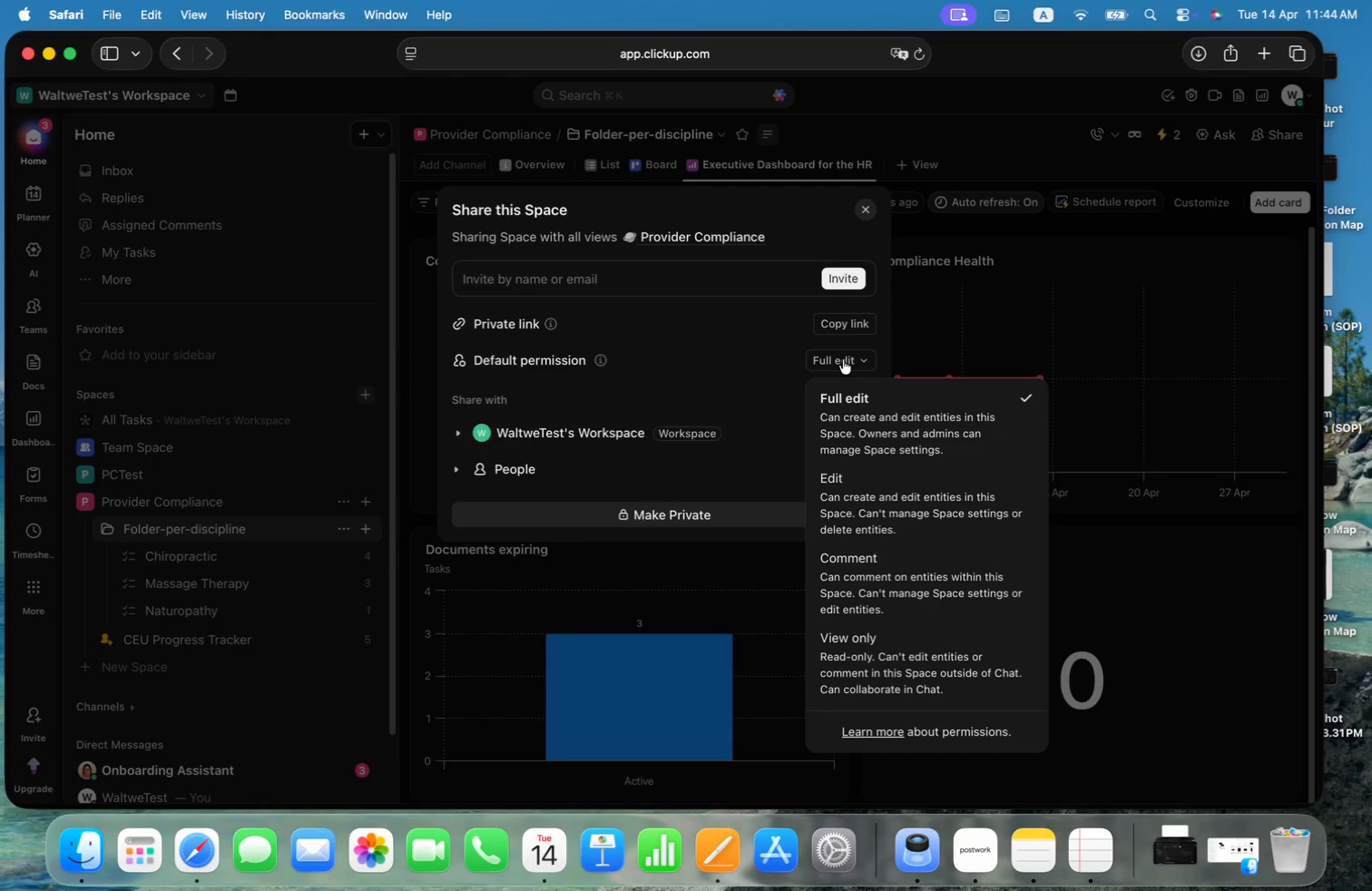 
left_click([864, 662])
 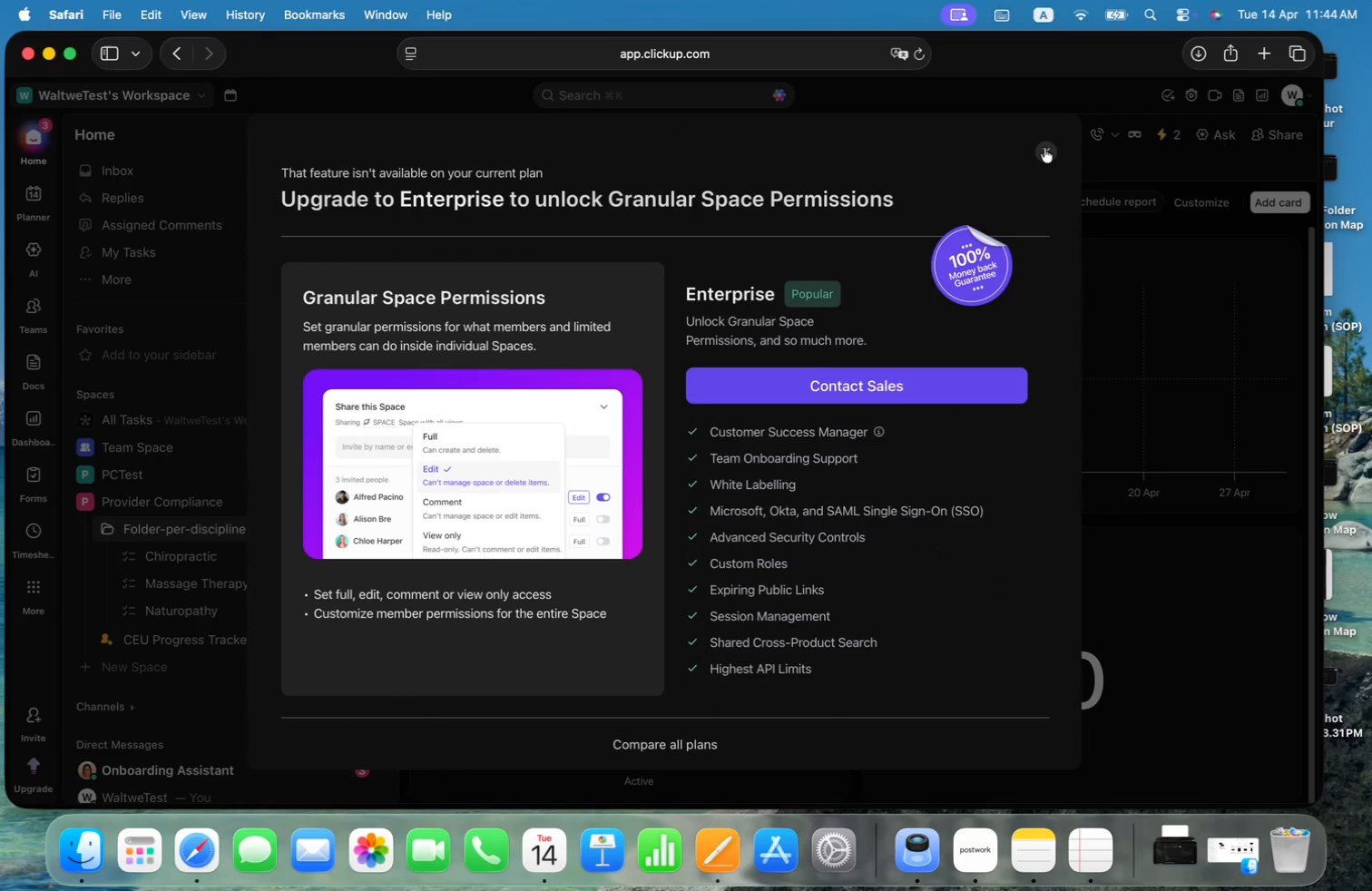 
left_click([1044, 148])
 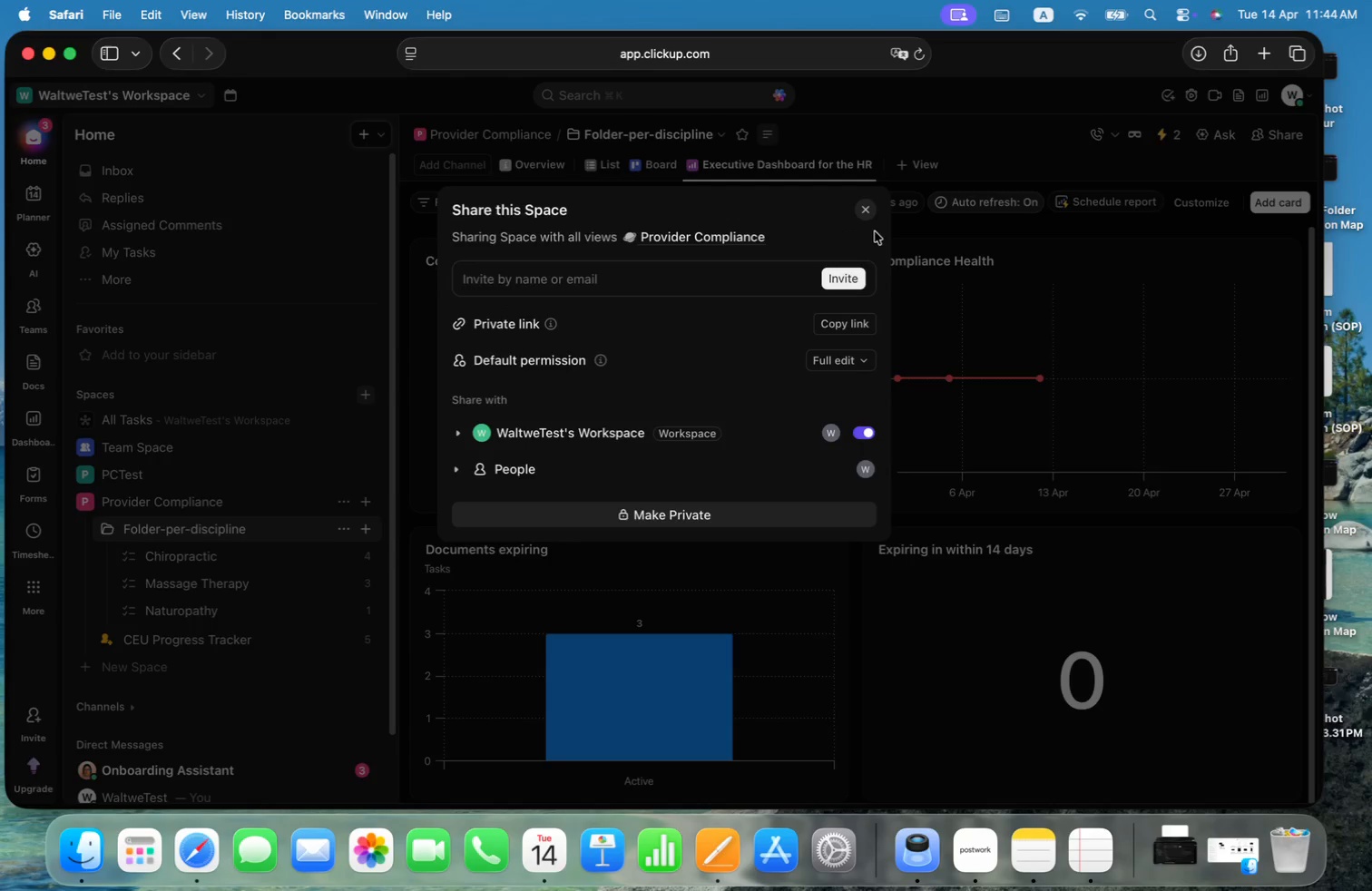 
left_click([867, 211])
 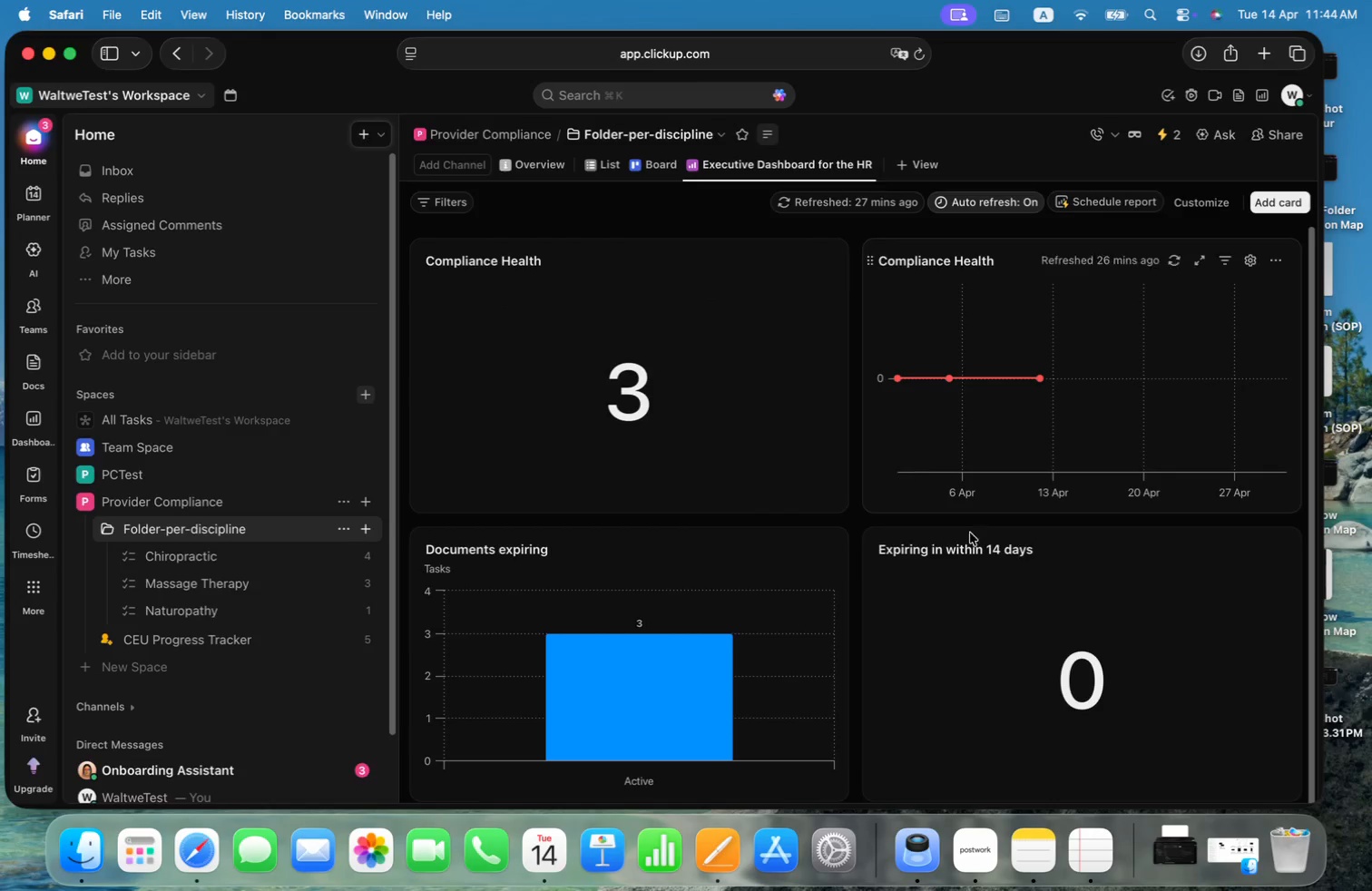 
key(Meta+CommandLeft)
 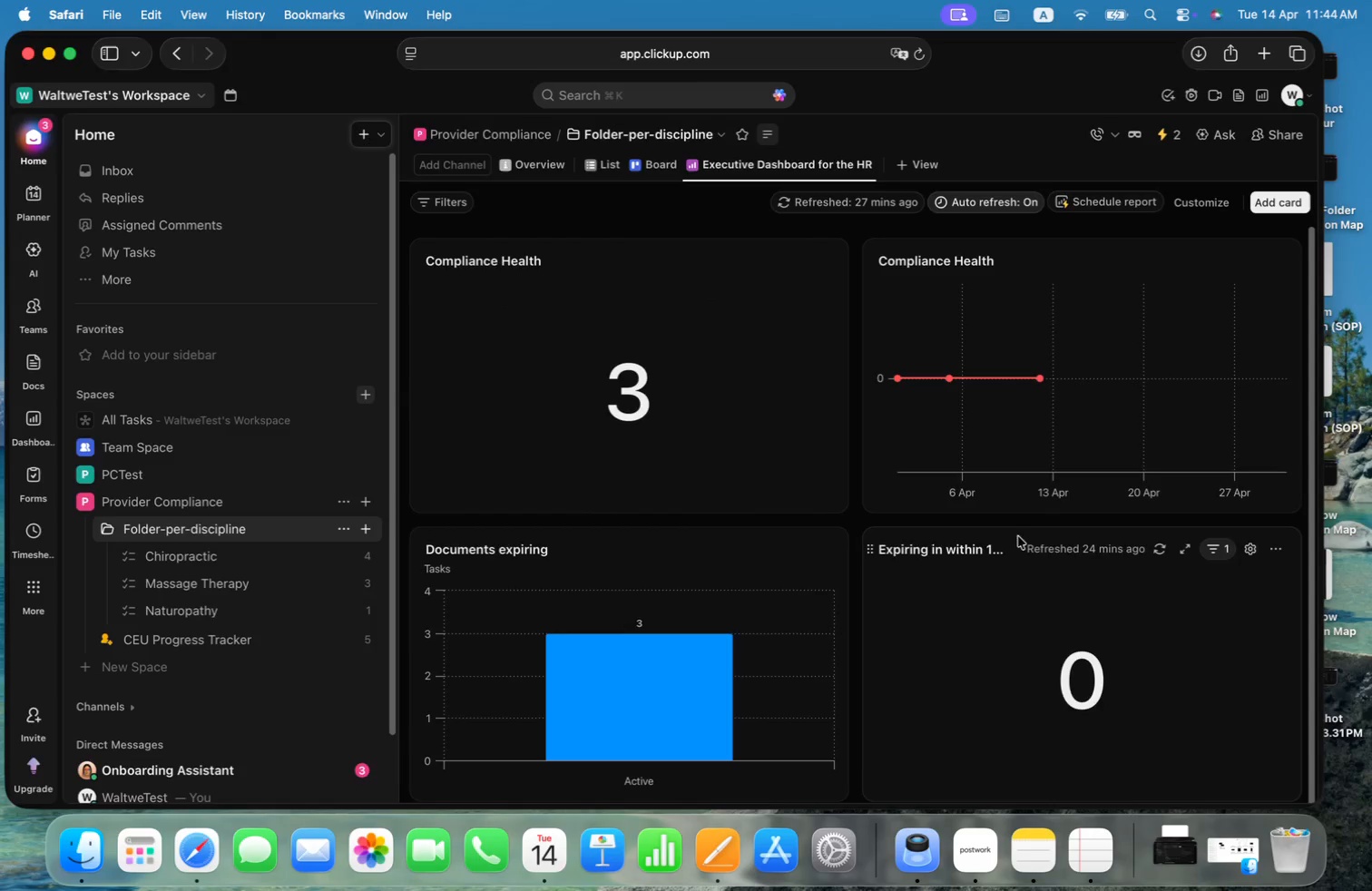 
key(Meta+Tab)
 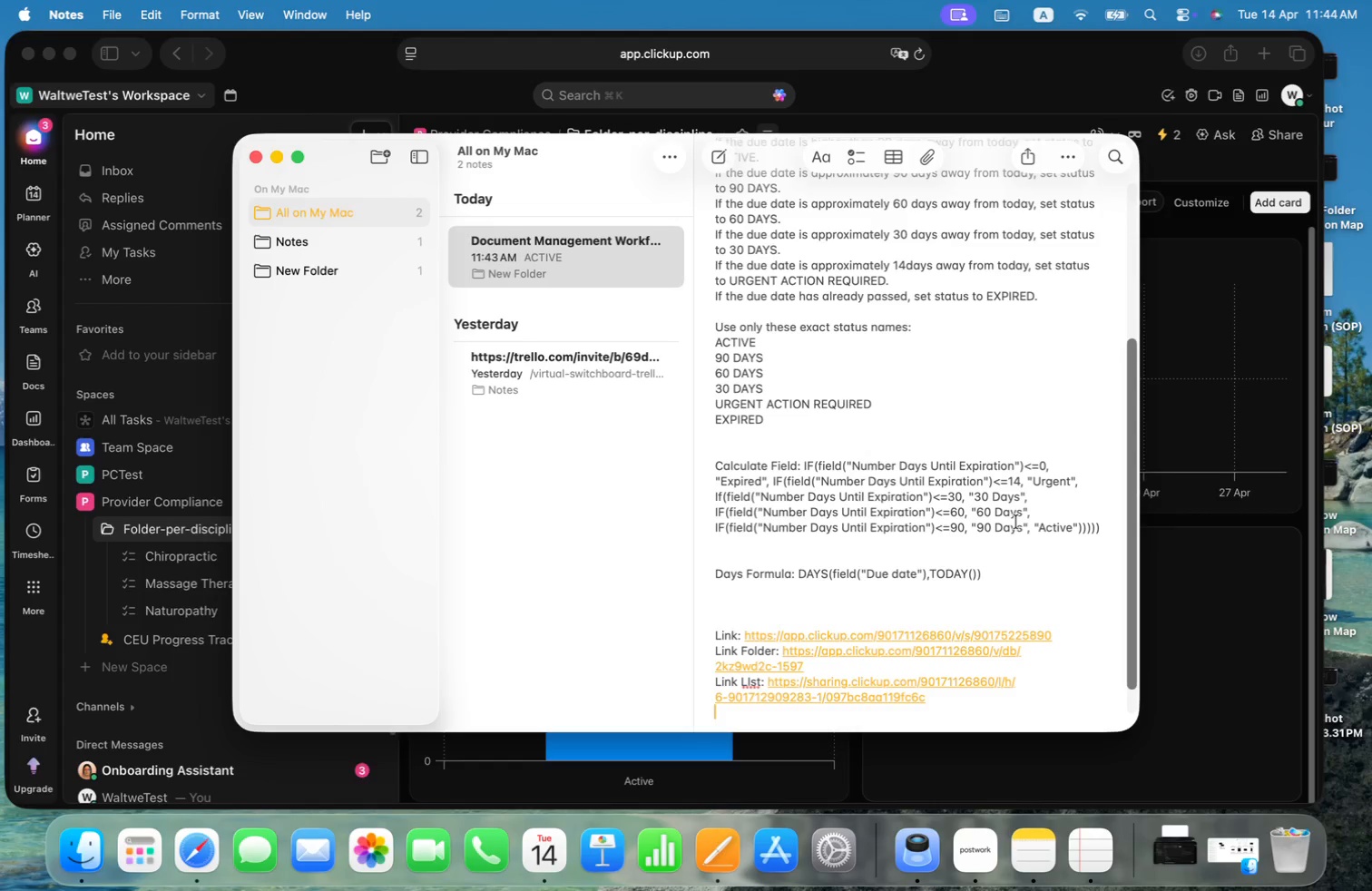 
key(Meta+CommandLeft)
 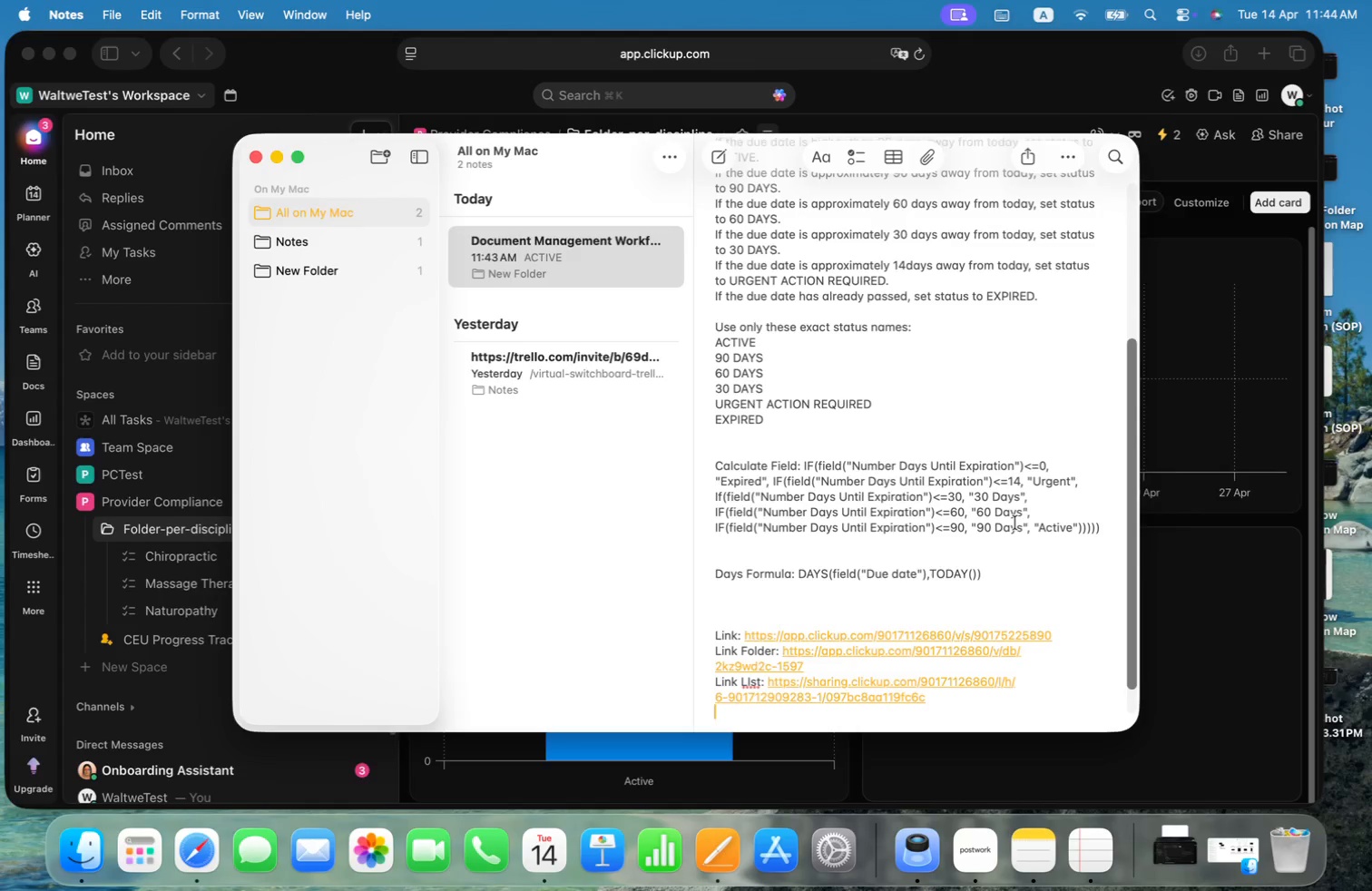 
key(Meta+Tab)
 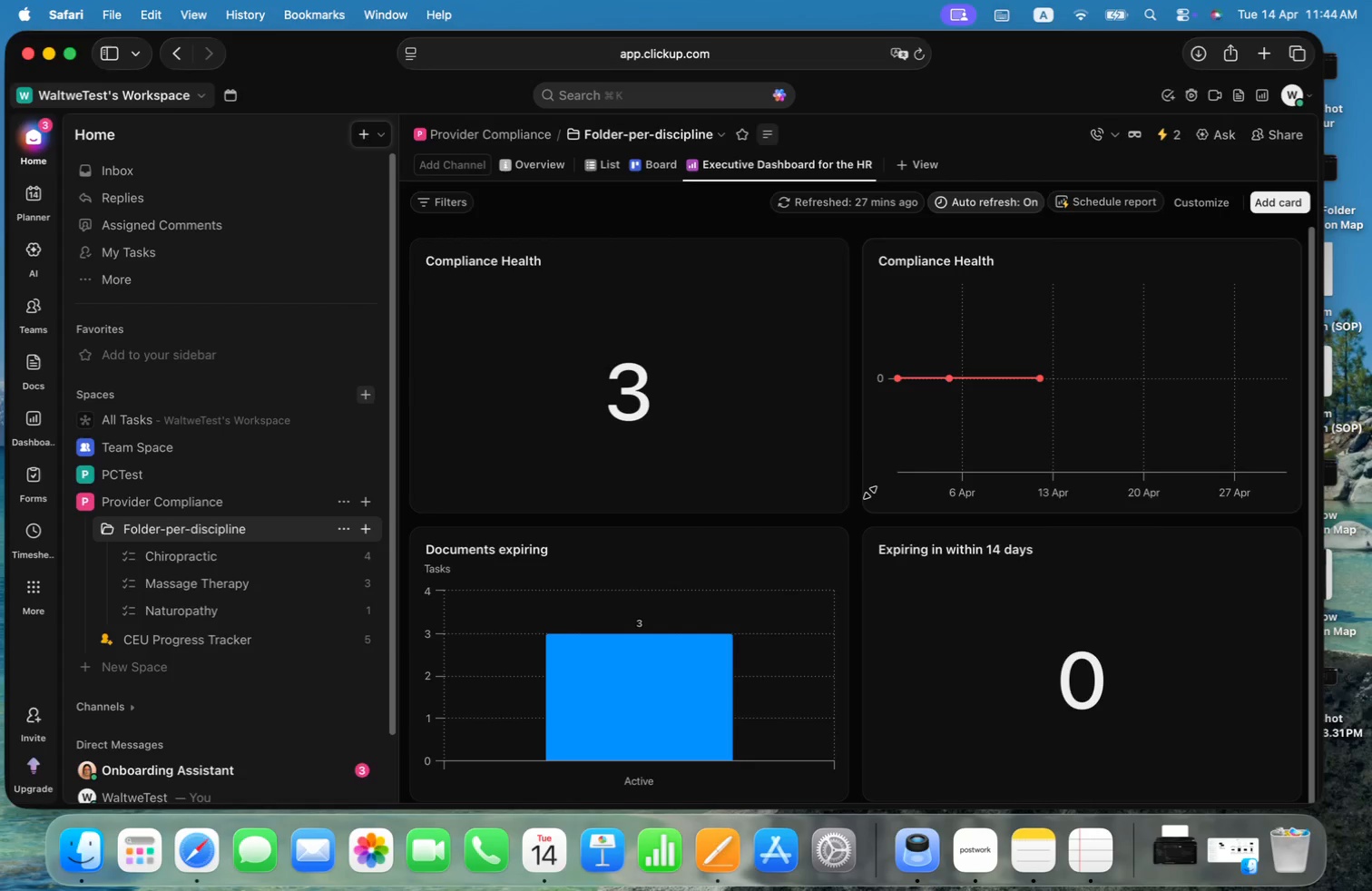 
key(Meta+Tab)
 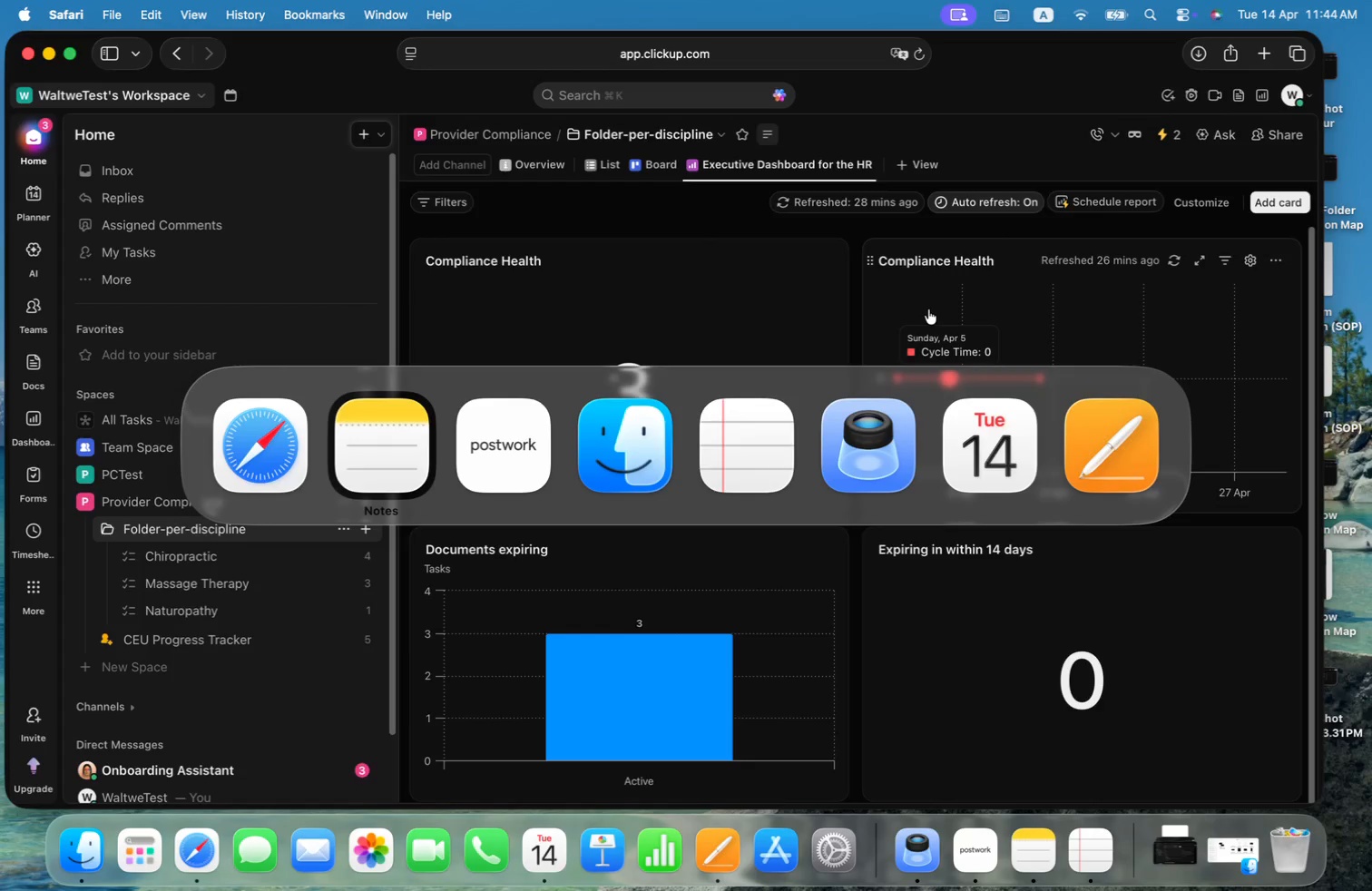 
key(Meta+Tab)